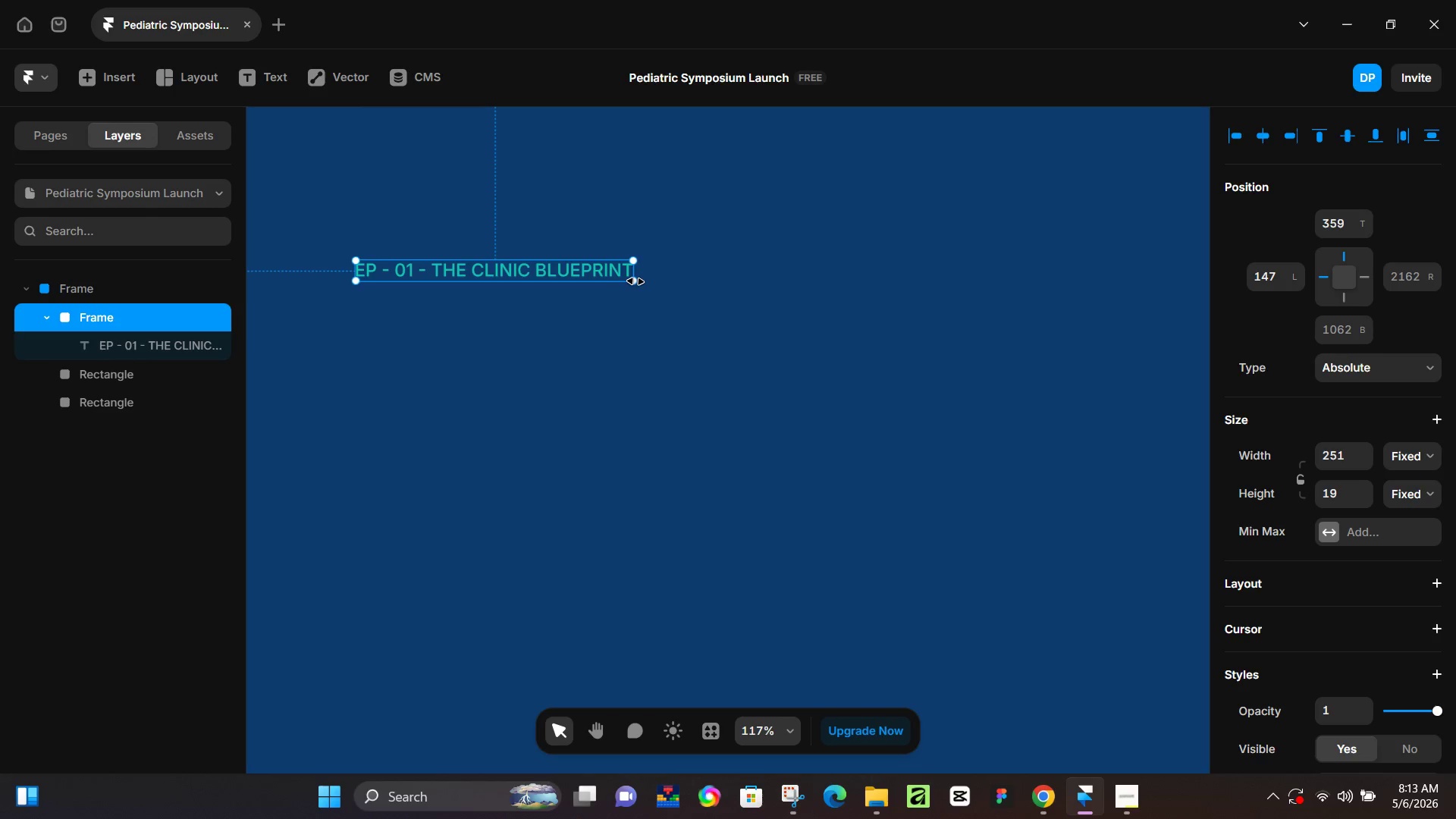 
left_click_drag(start_coordinate=[635, 281], to_coordinate=[708, 302])
 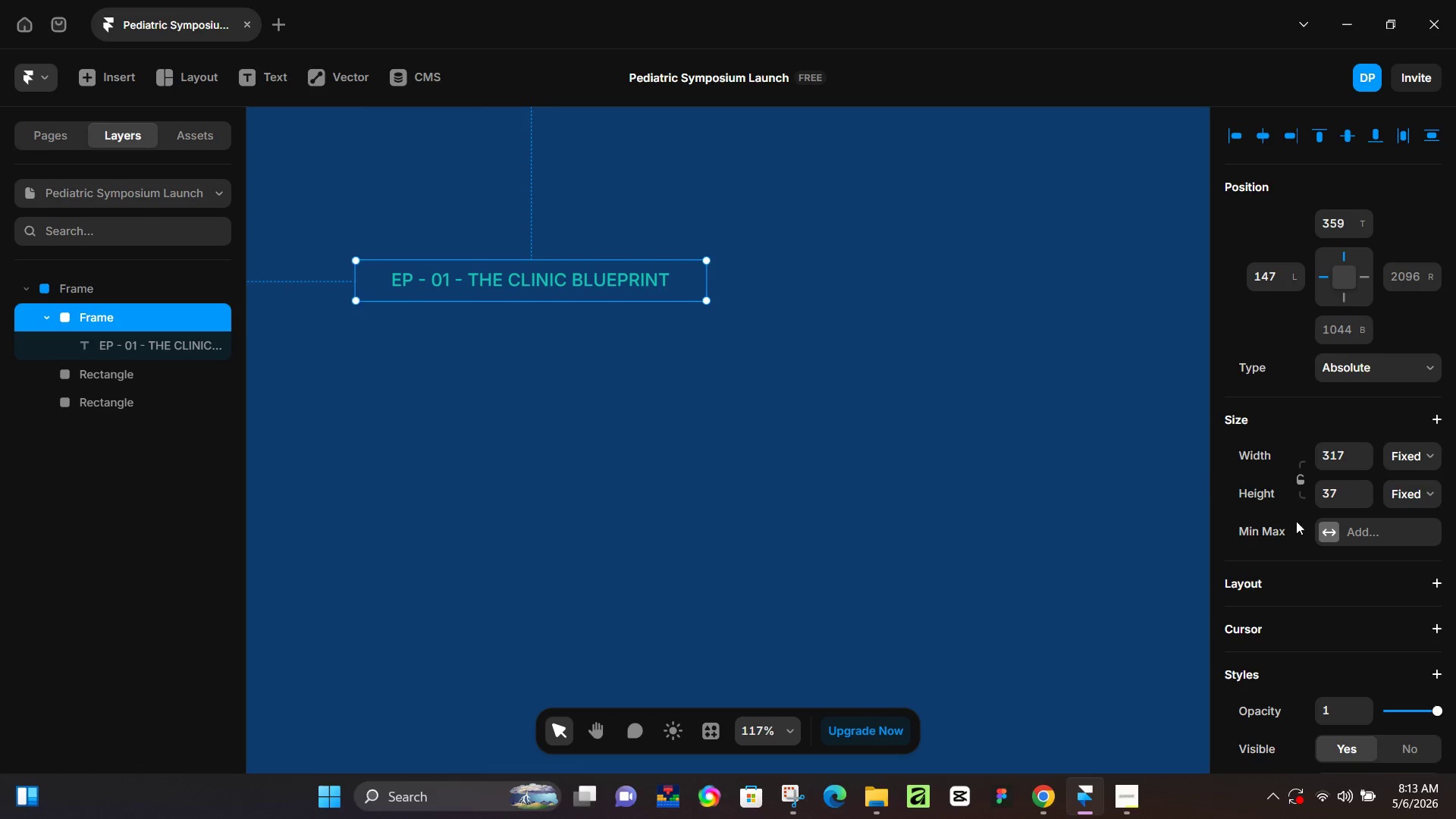 
scroll: coordinate [1296, 536], scroll_direction: down, amount: 4.0
 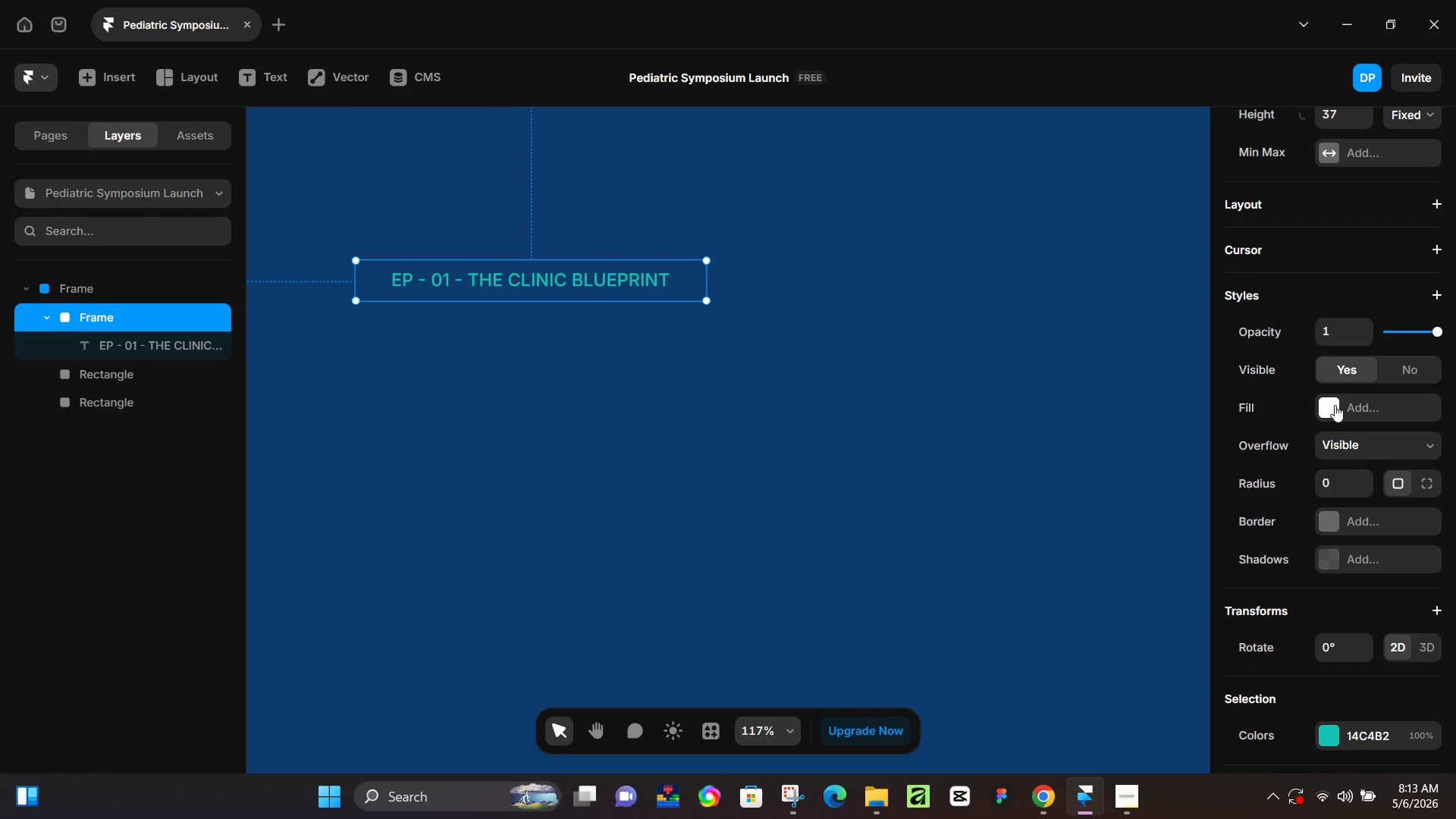 
left_click([1335, 405])
 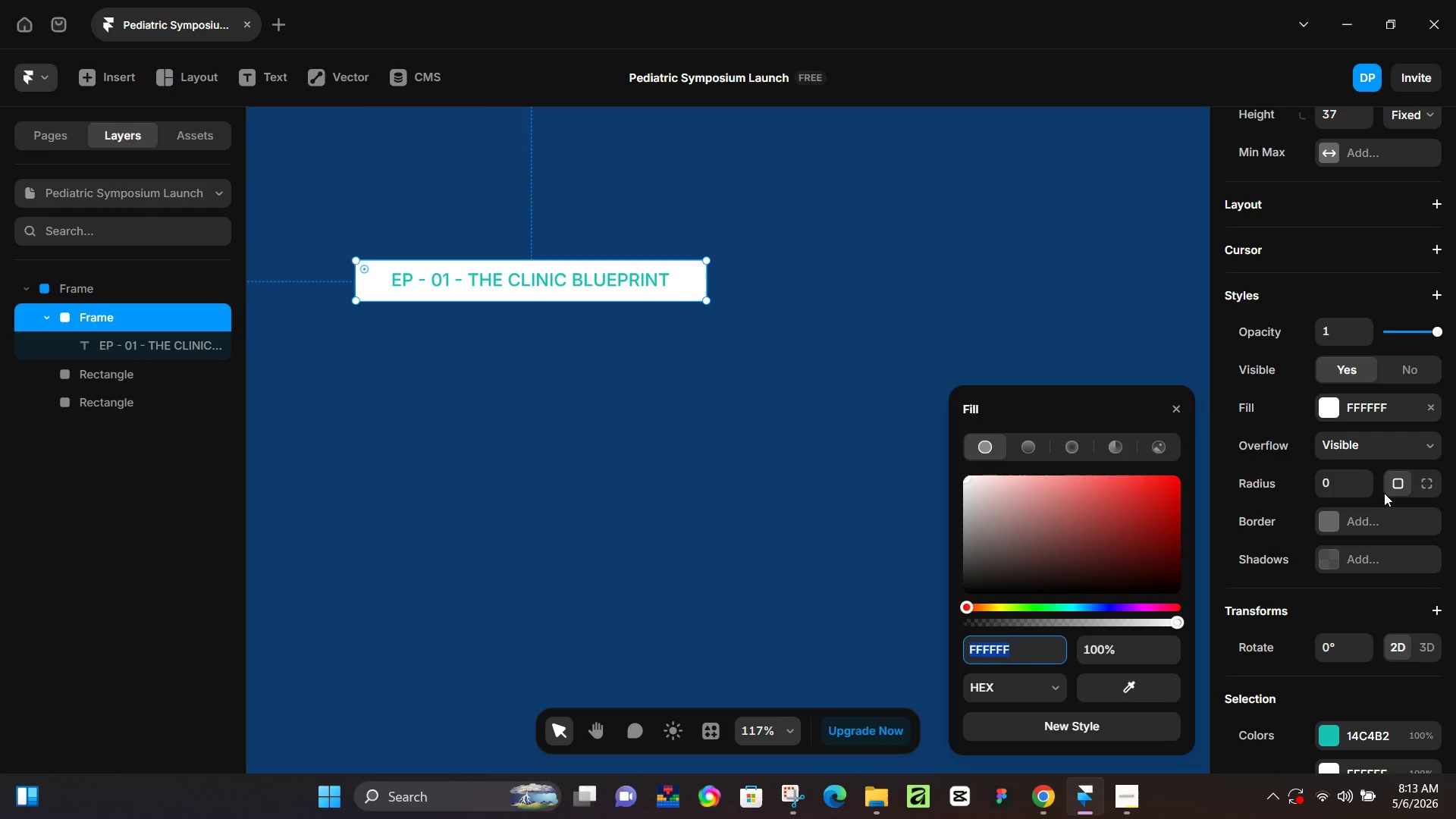 
left_click([1347, 479])
 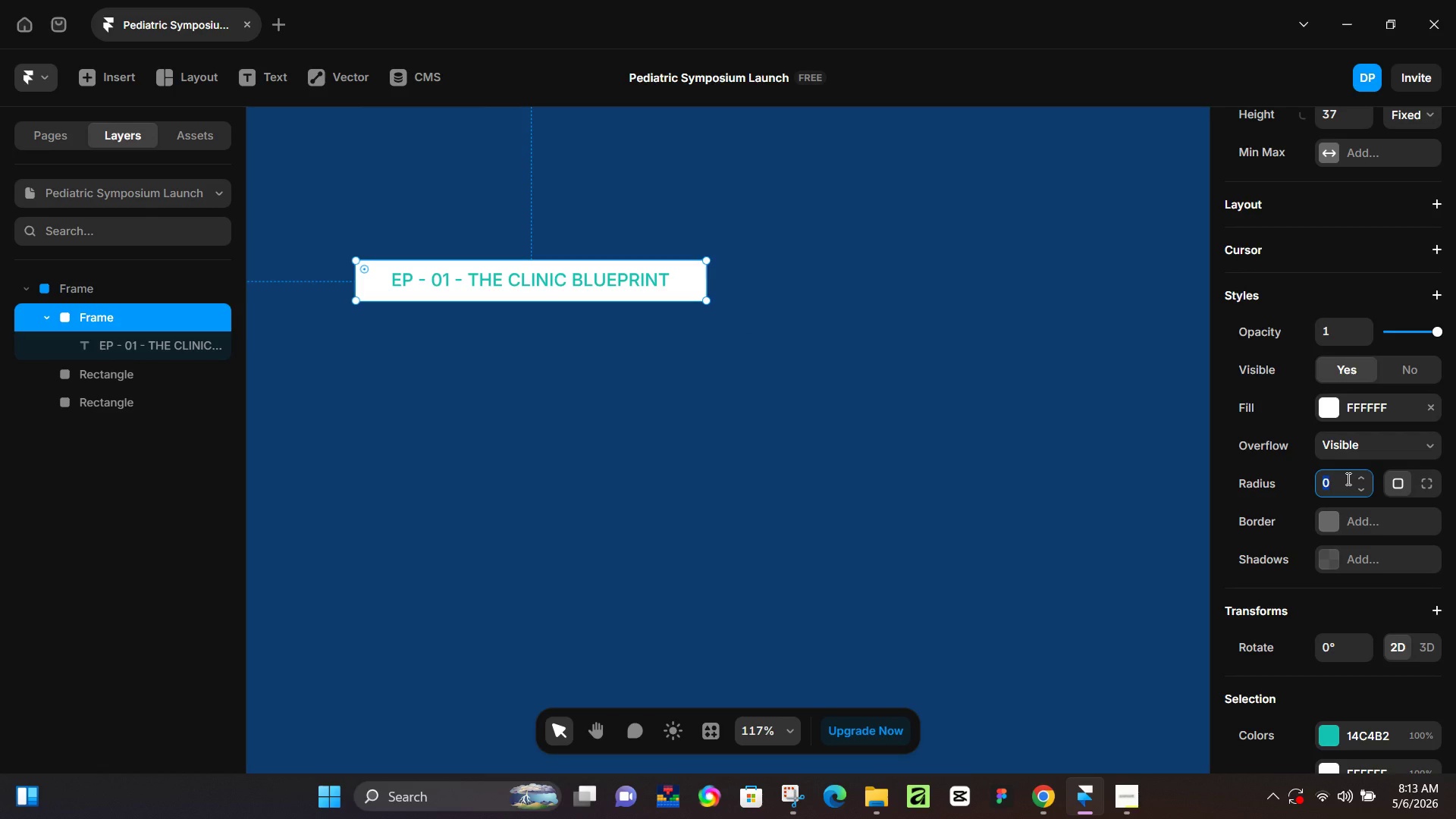 
key(Numpad1)
 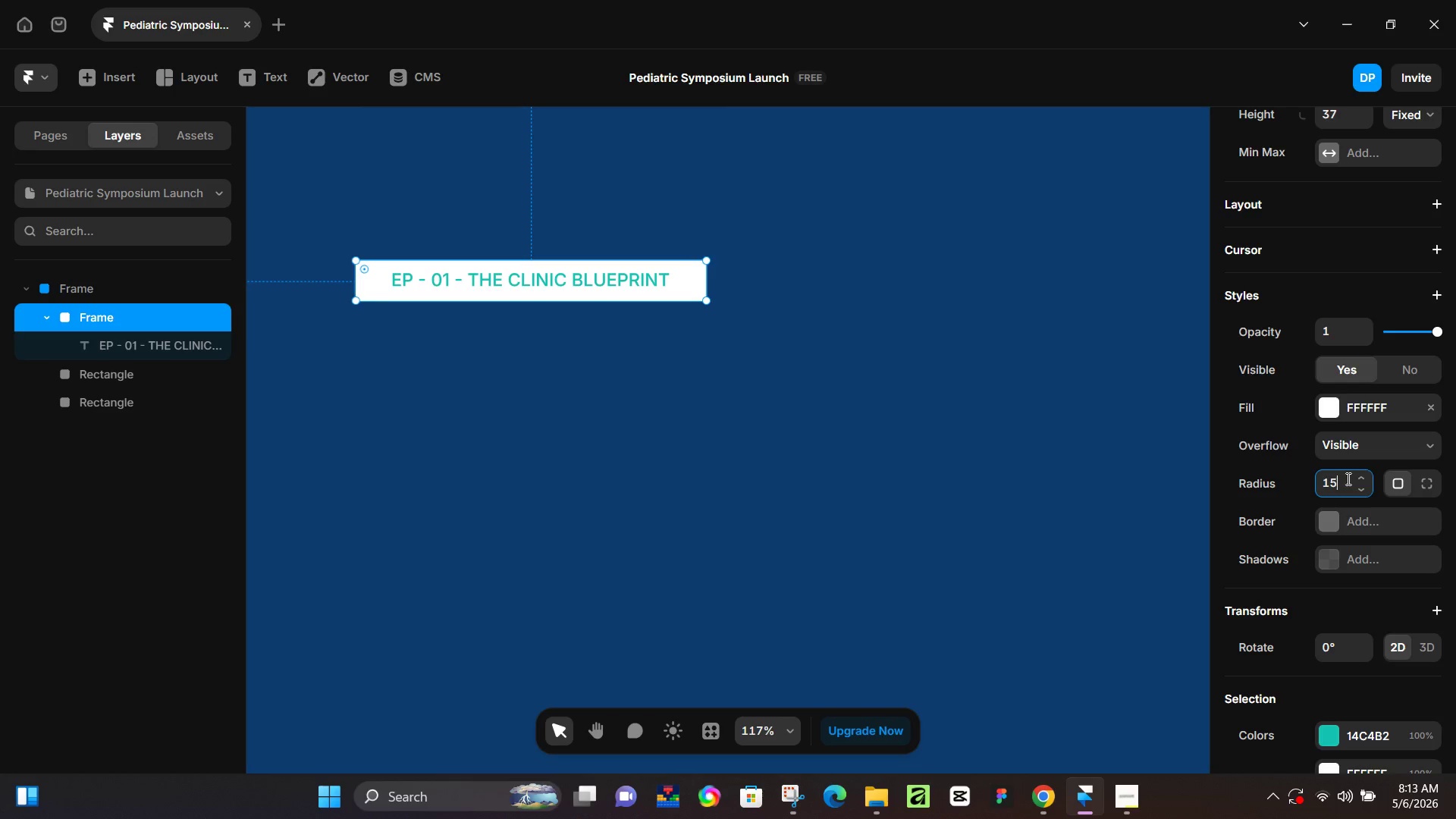 
key(Numpad5)
 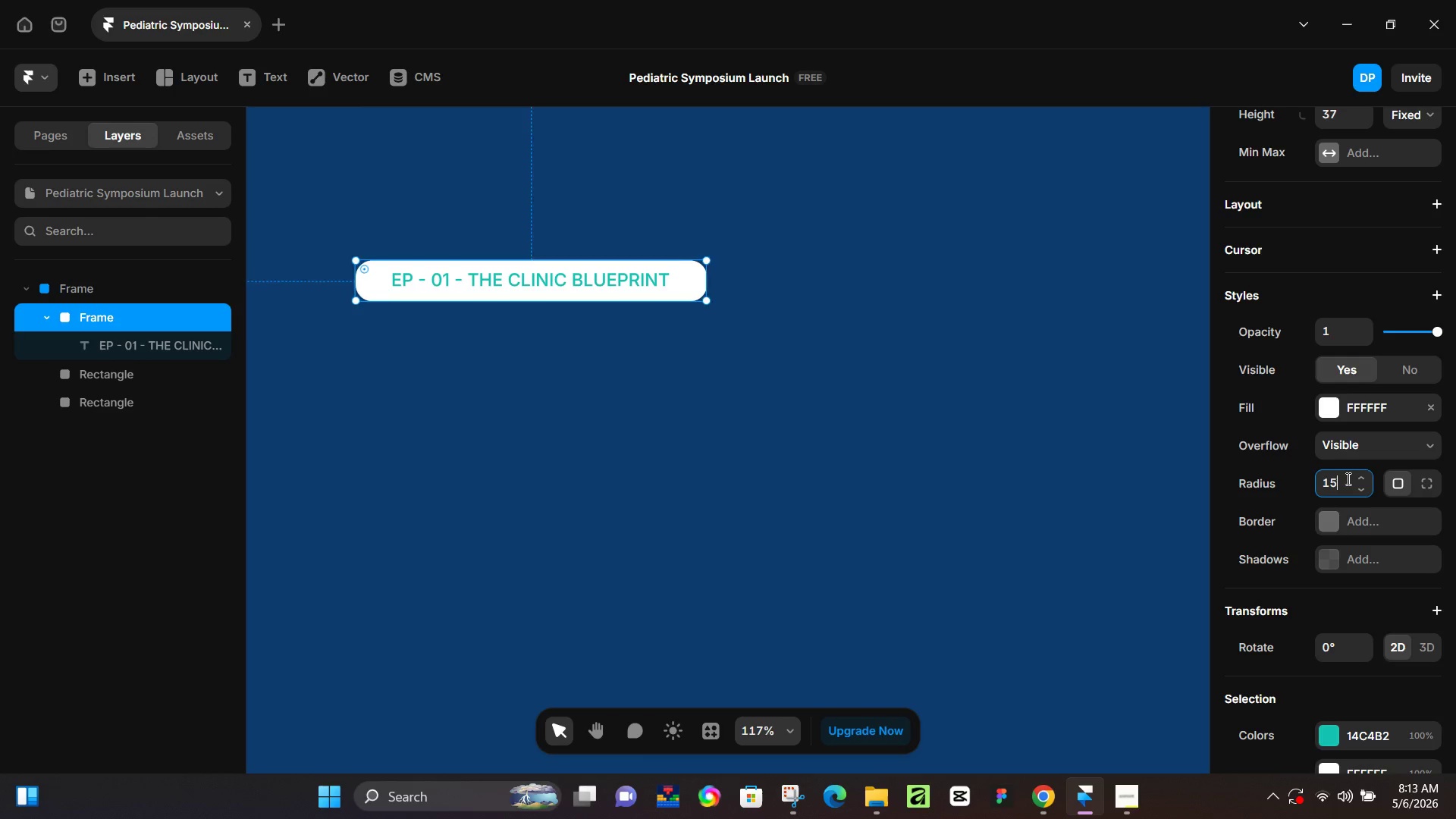 
key(NumpadEnter)
 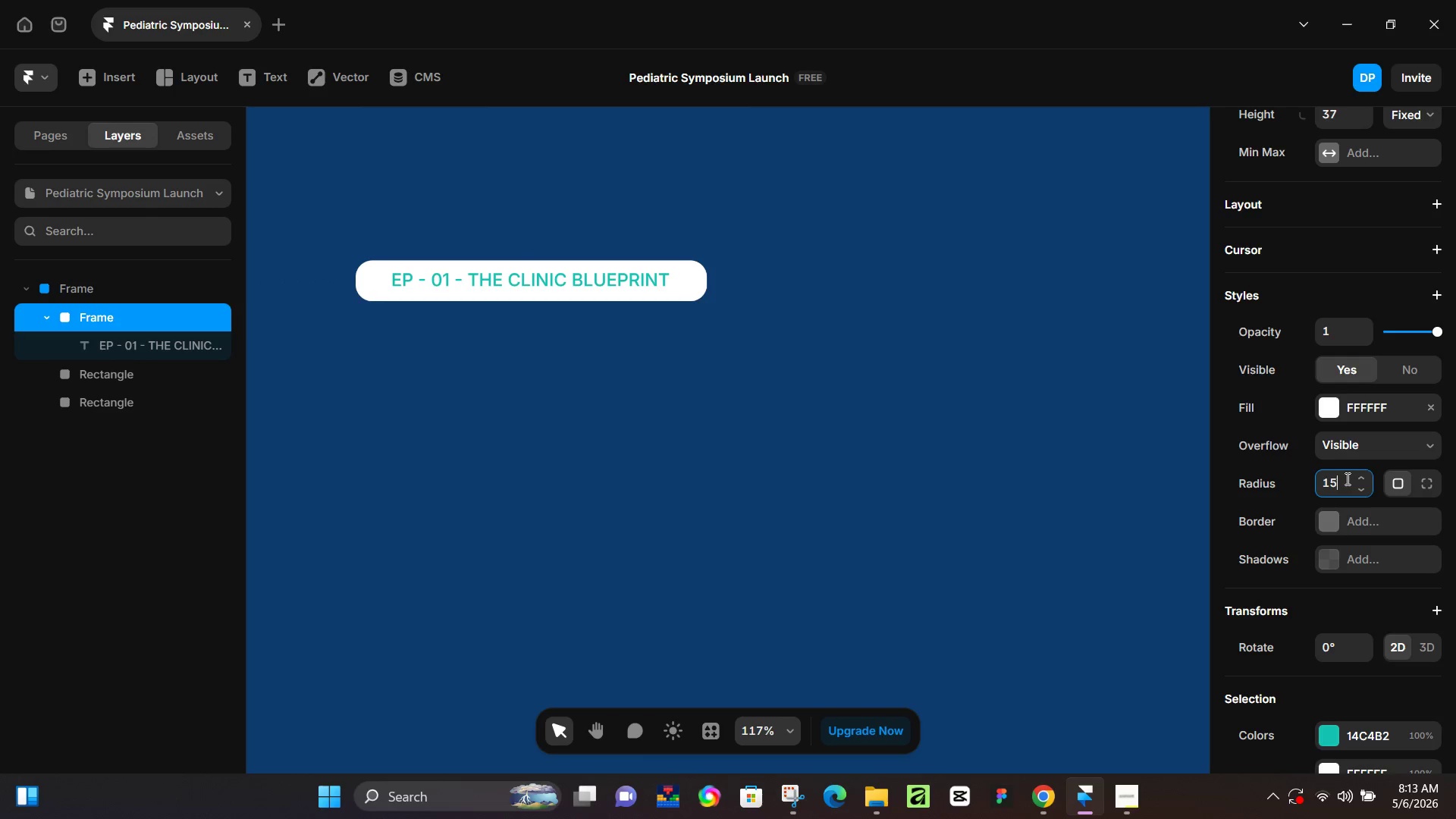 
left_click([1346, 479])
 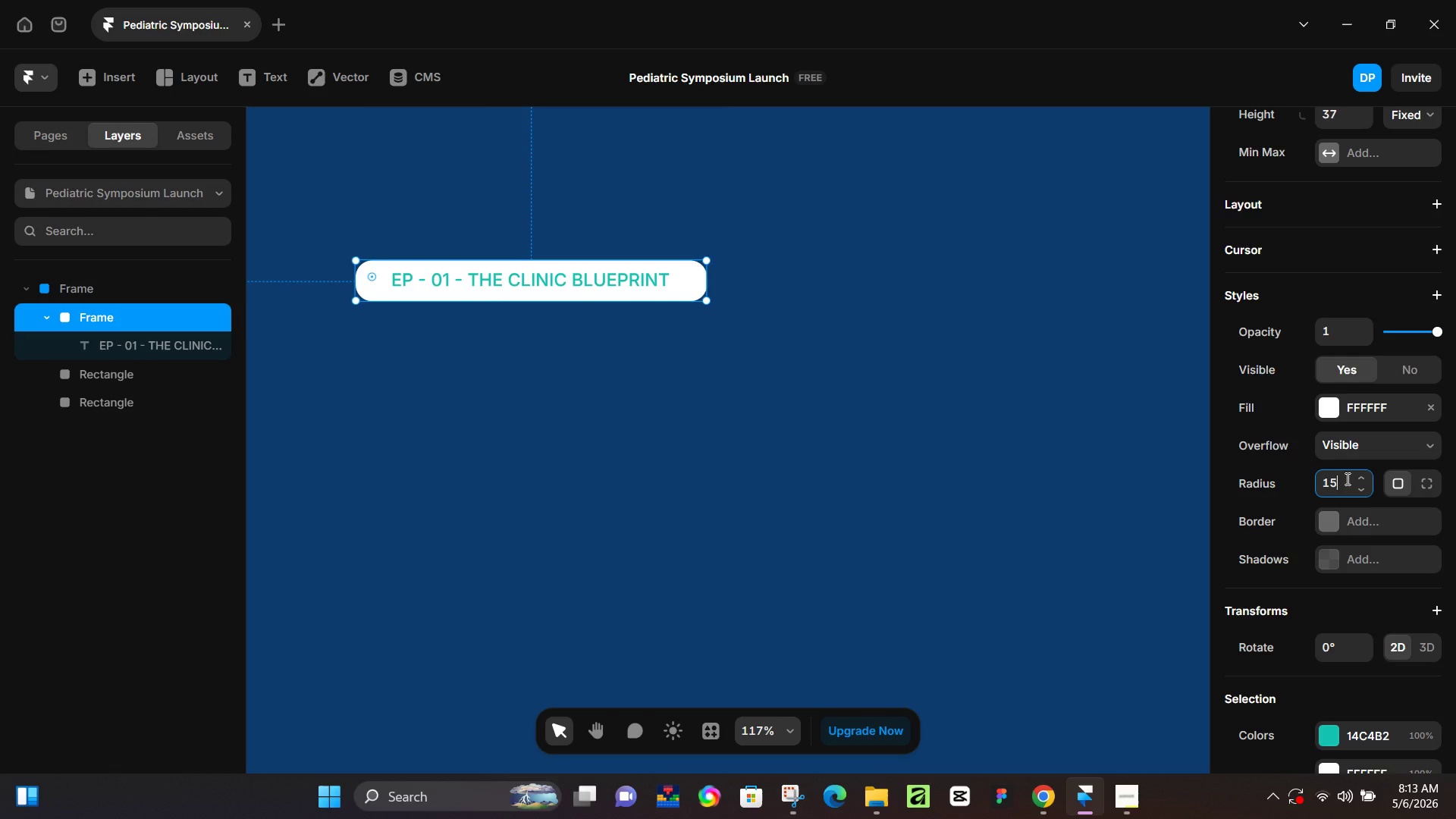 
left_click([1341, 481])
 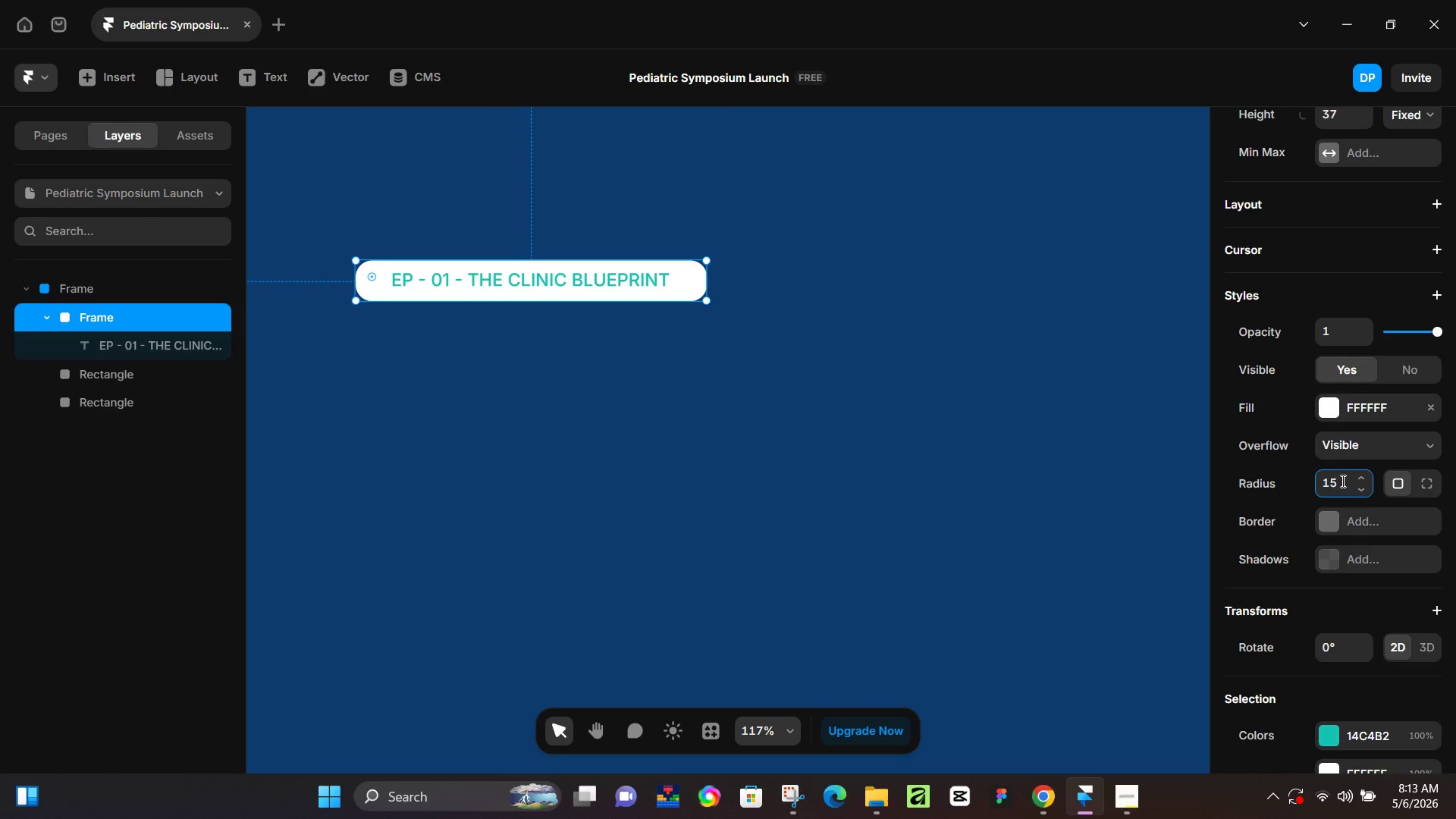 
key(Control+ControlLeft)
 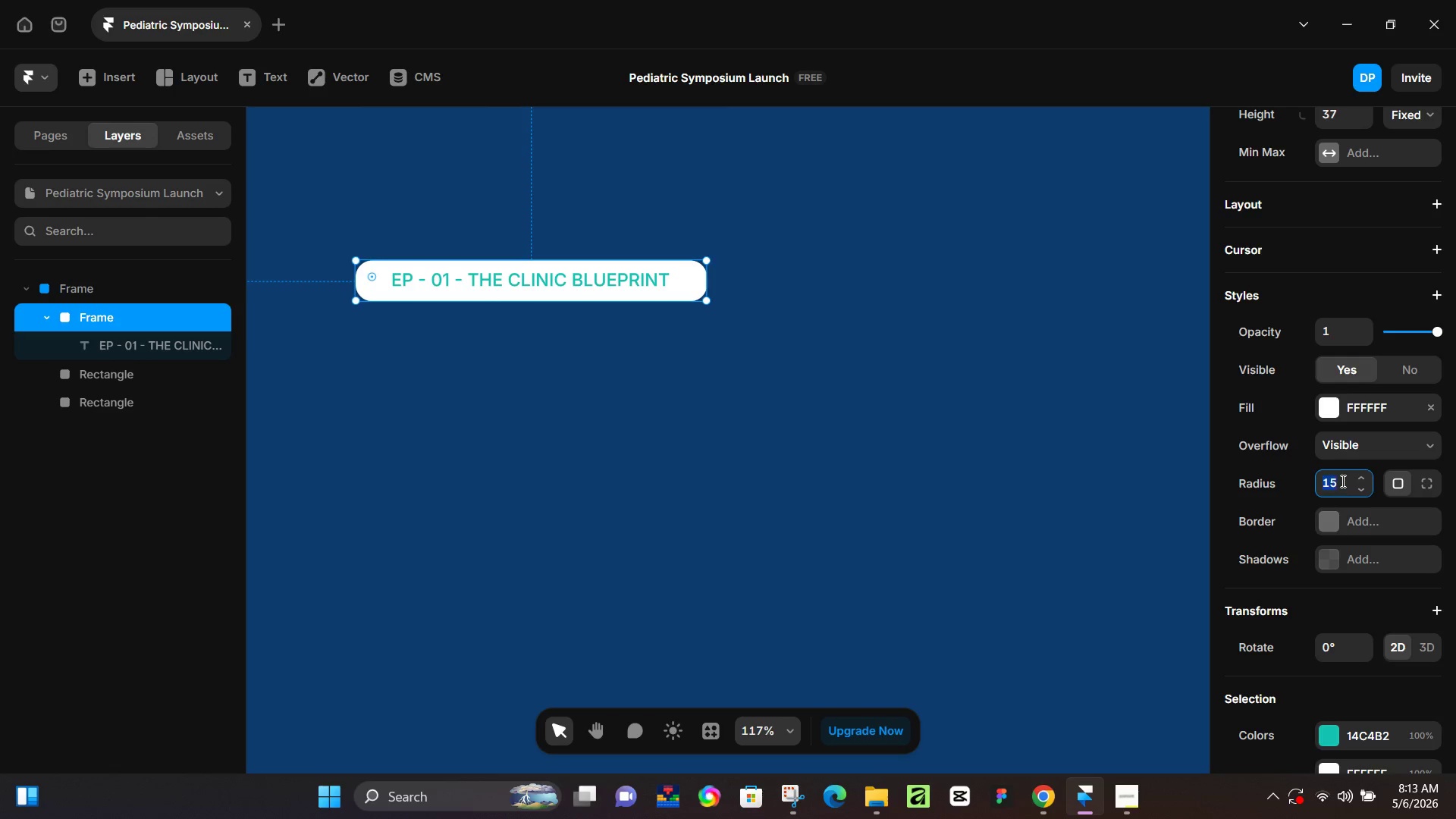 
key(Control+A)
 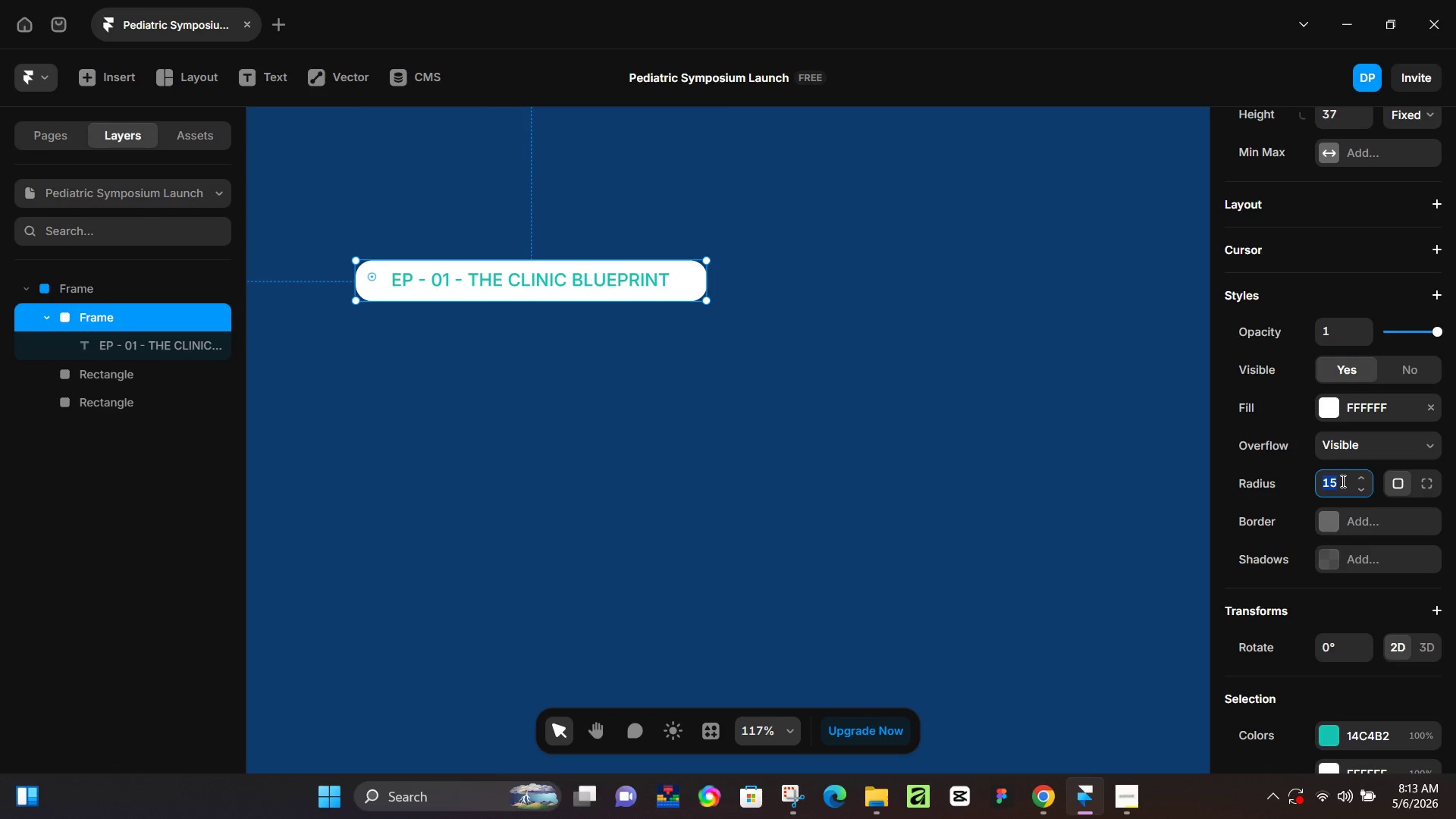 
key(Numpad1)
 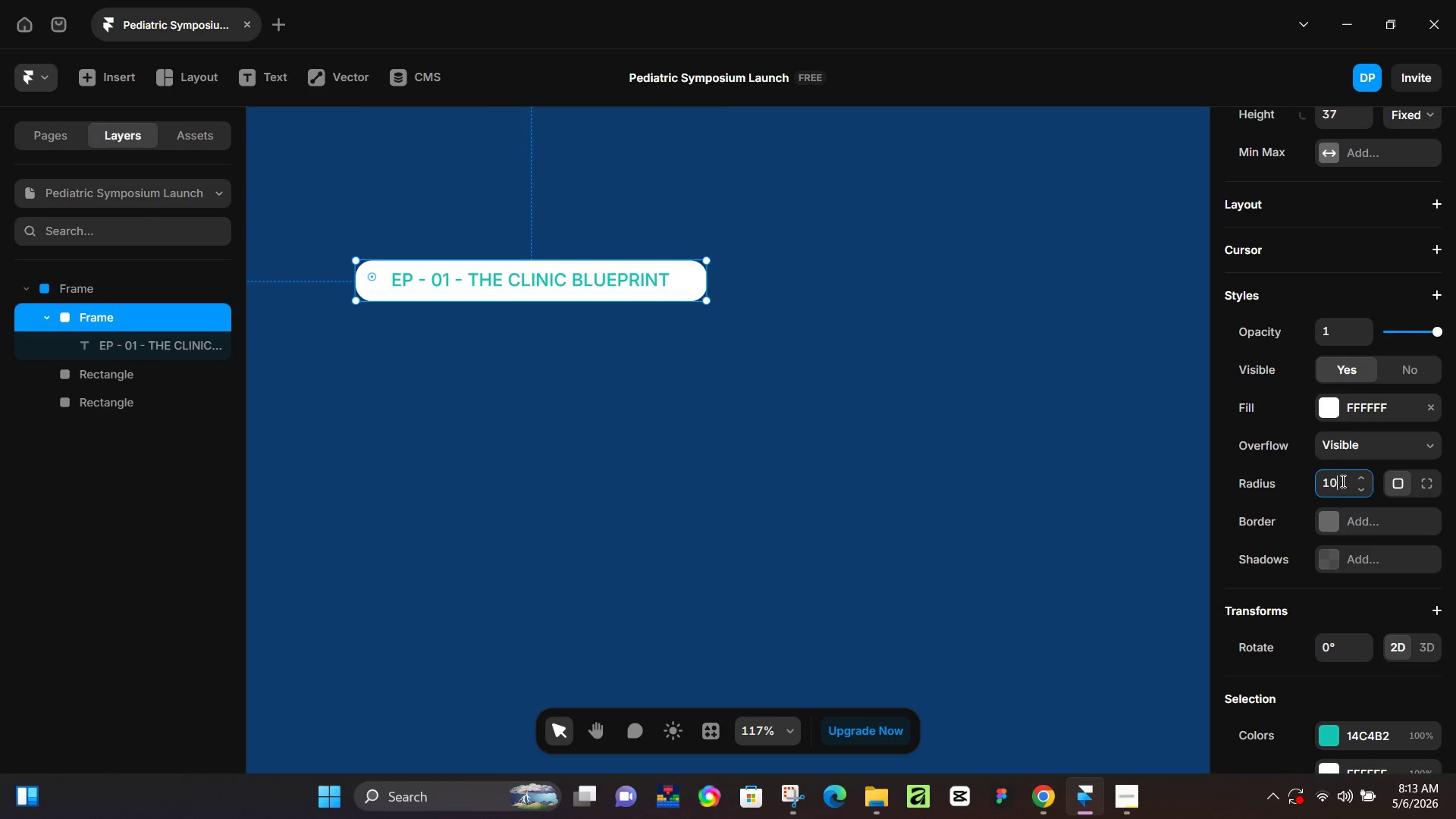 
key(Numpad0)
 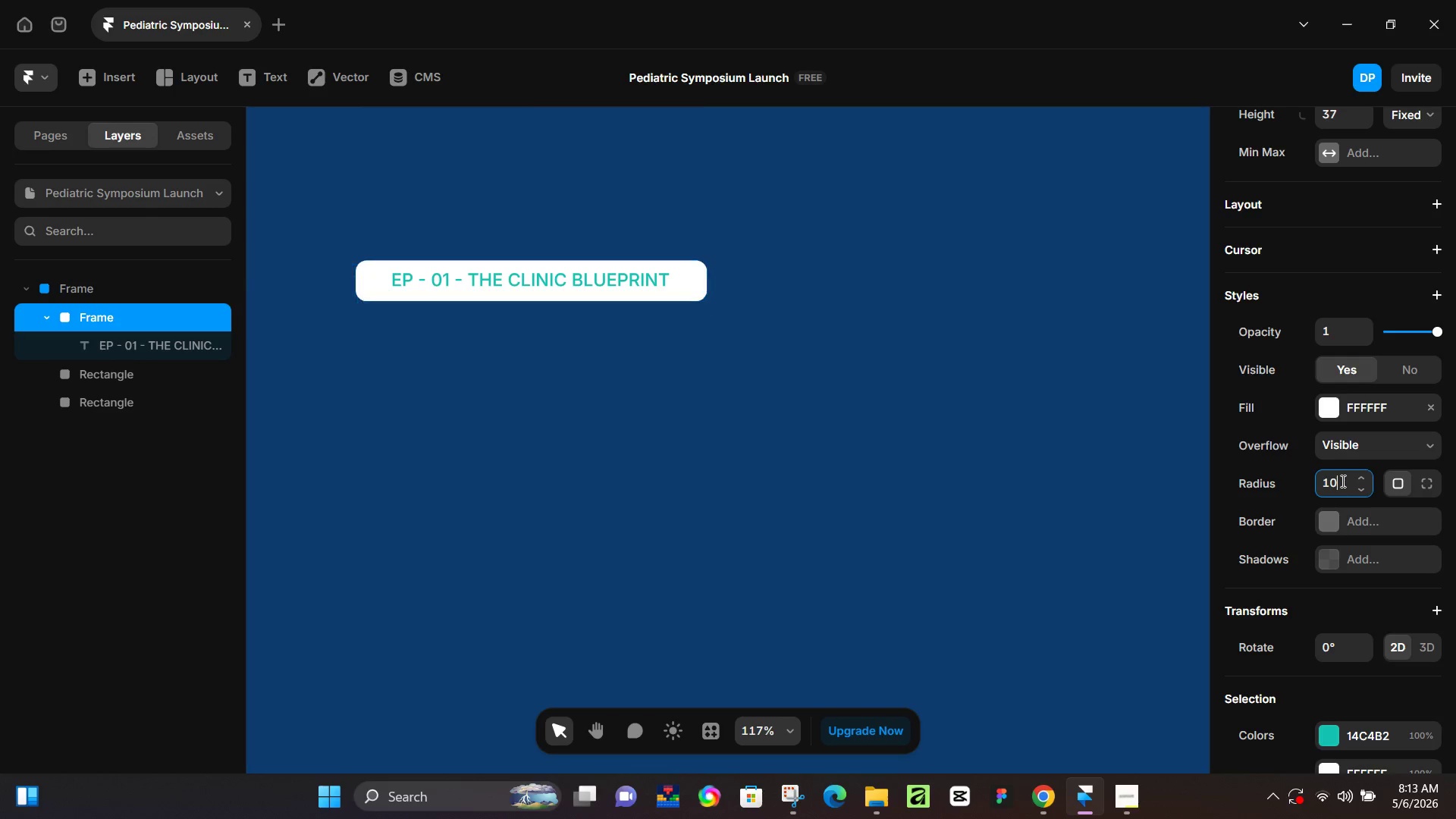 
key(NumpadEnter)
 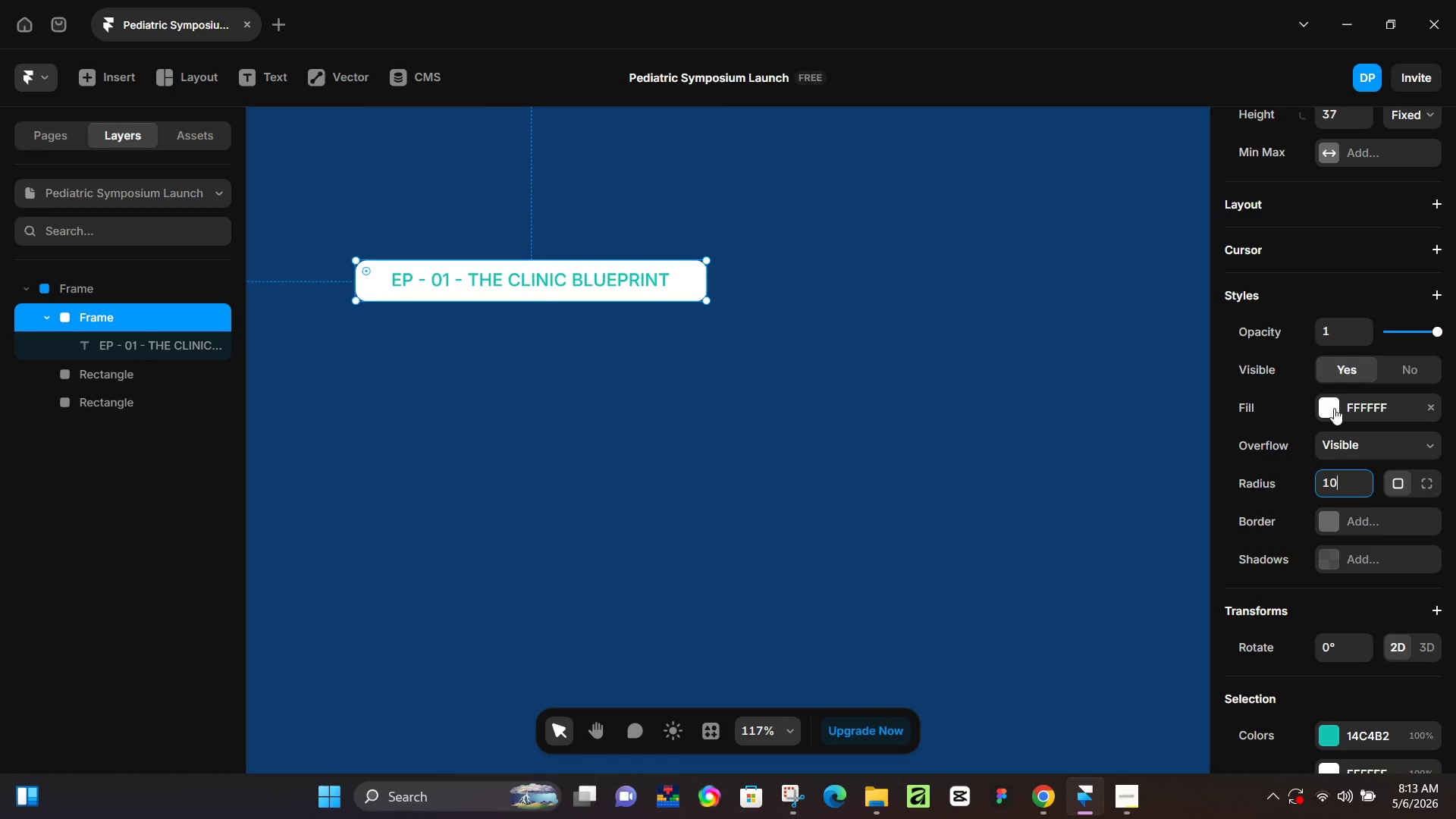 
left_click([1367, 739])
 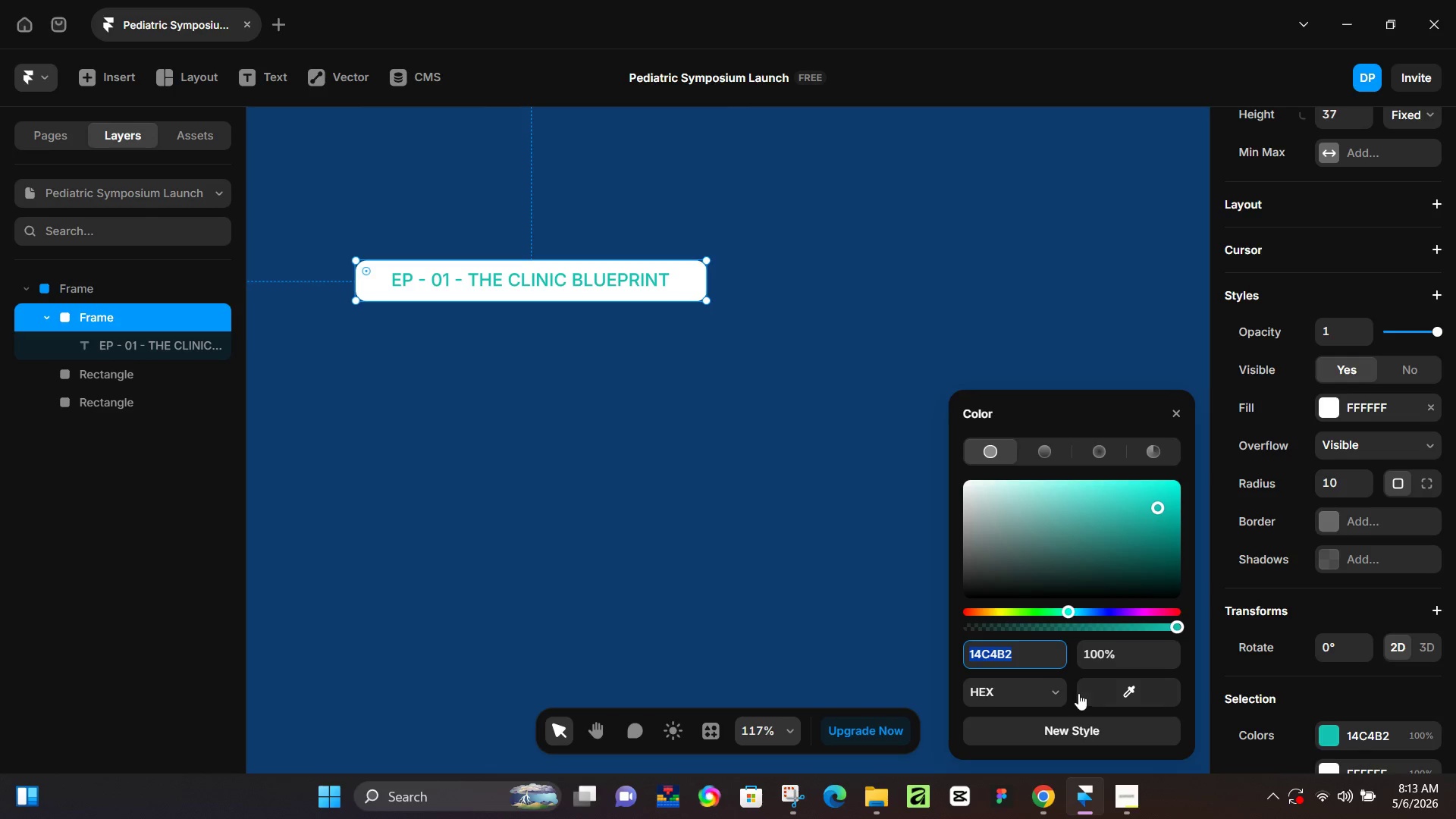 
key(Control+C)
 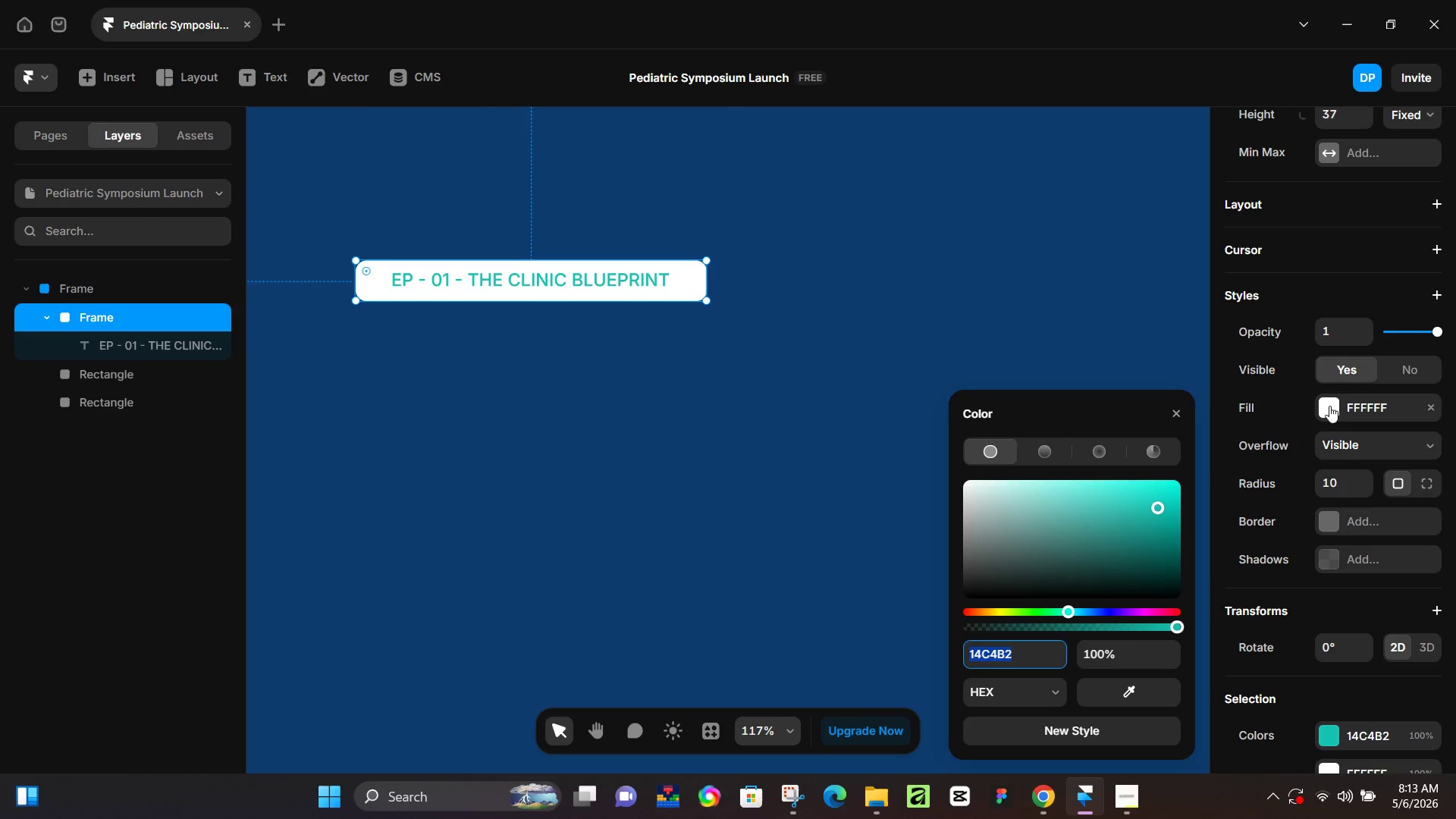 
left_click([1331, 402])
 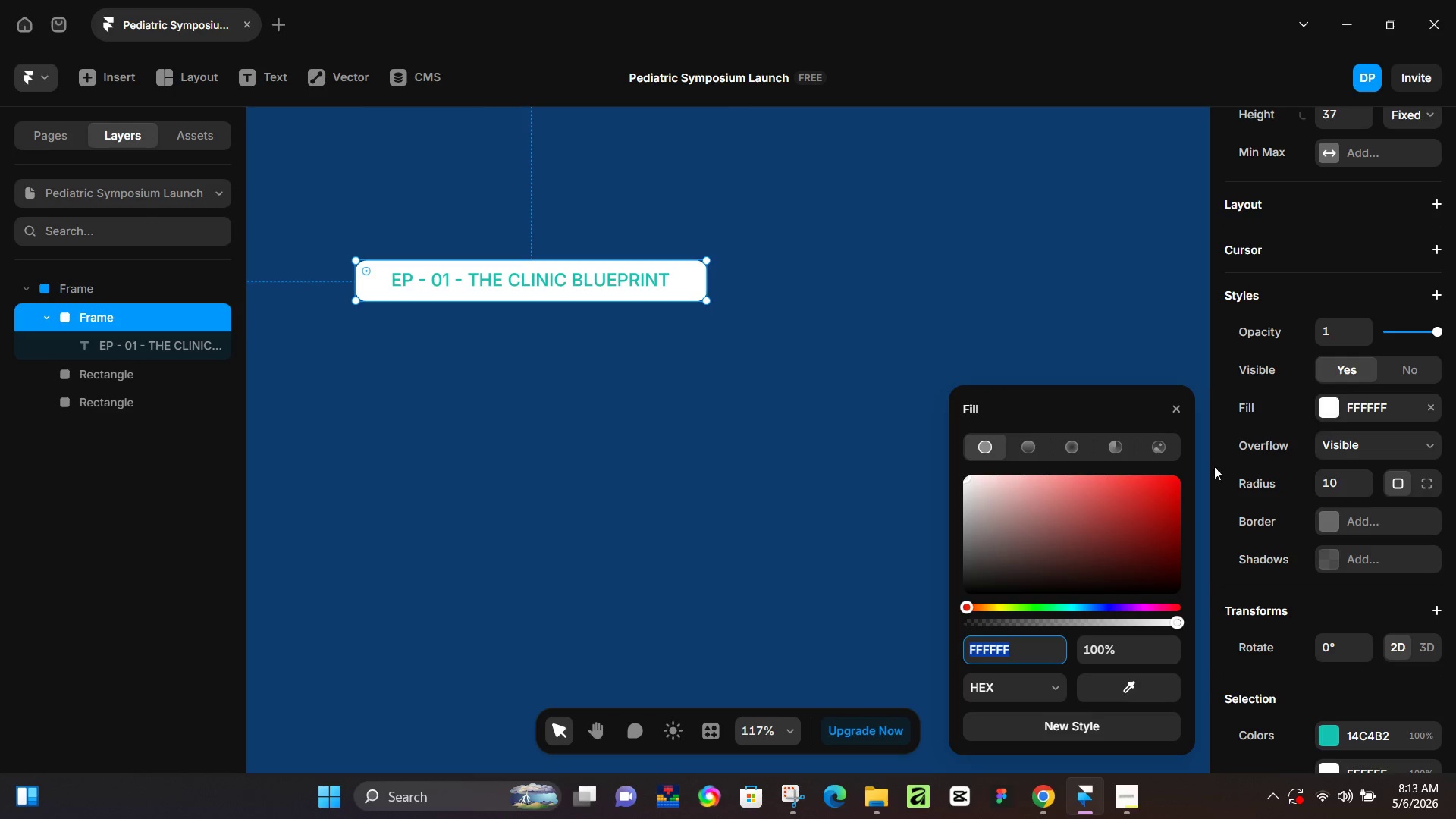 
key(Control+V)
 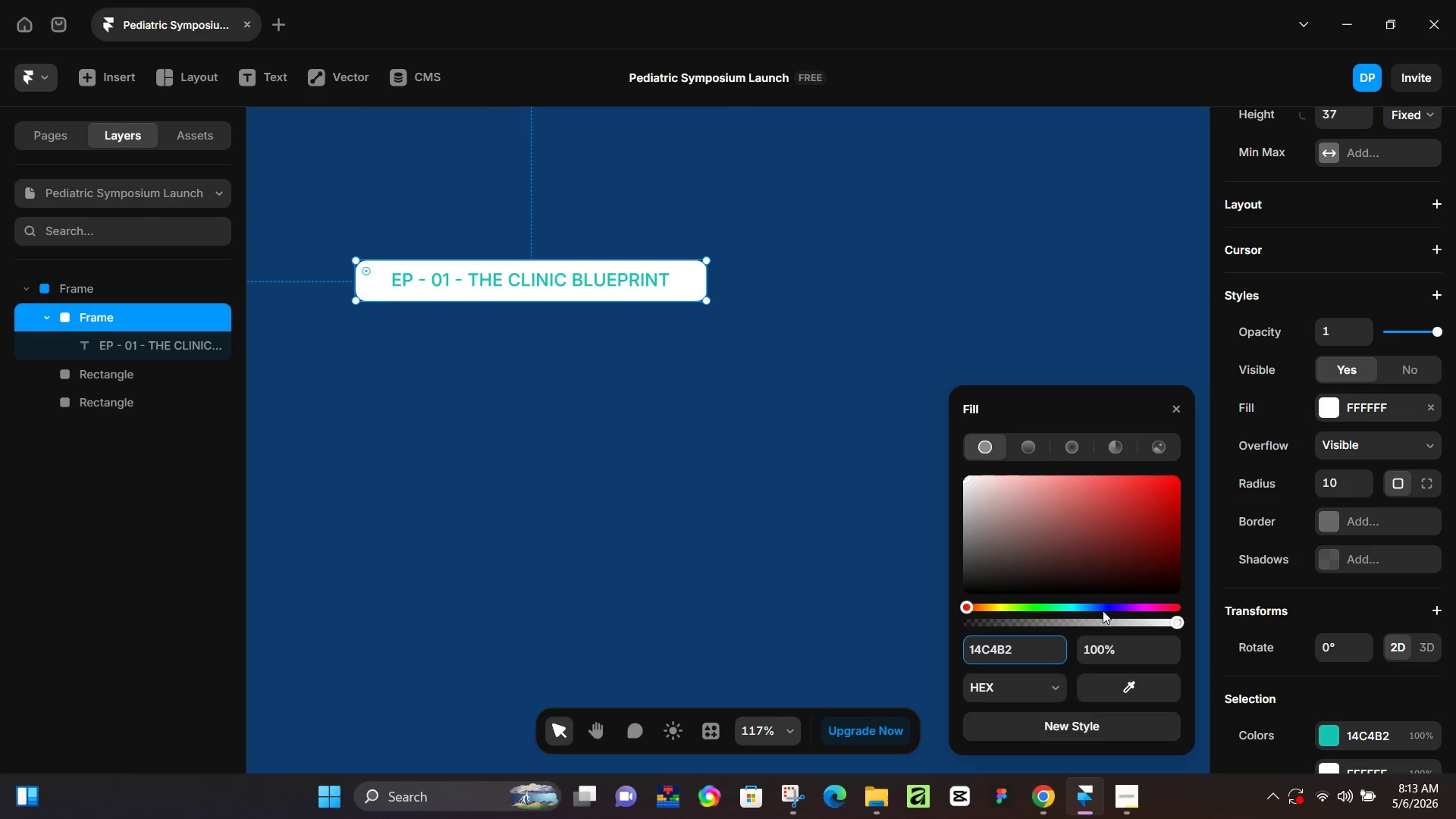 
key(NumpadEnter)
 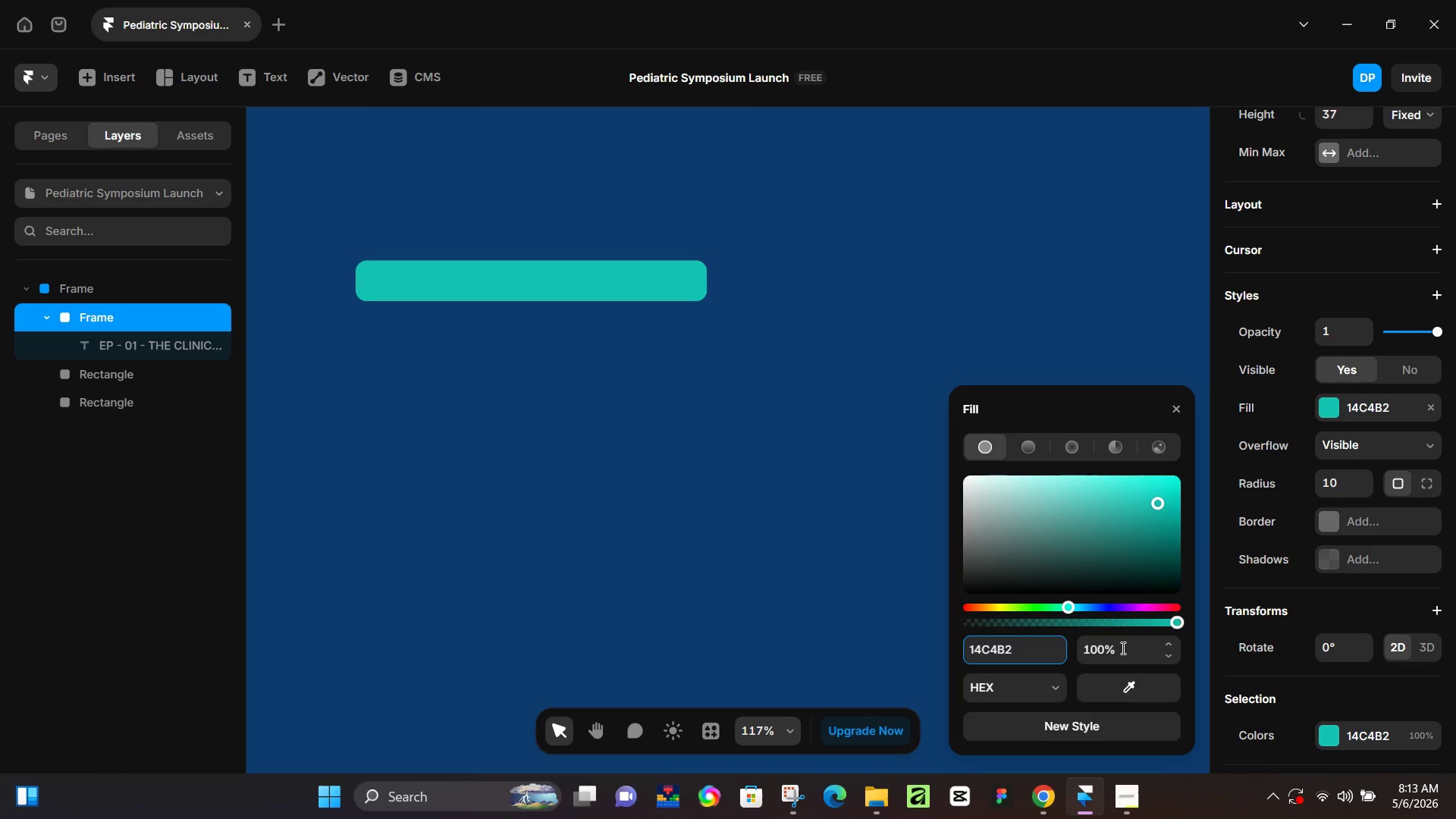 
left_click([1108, 645])
 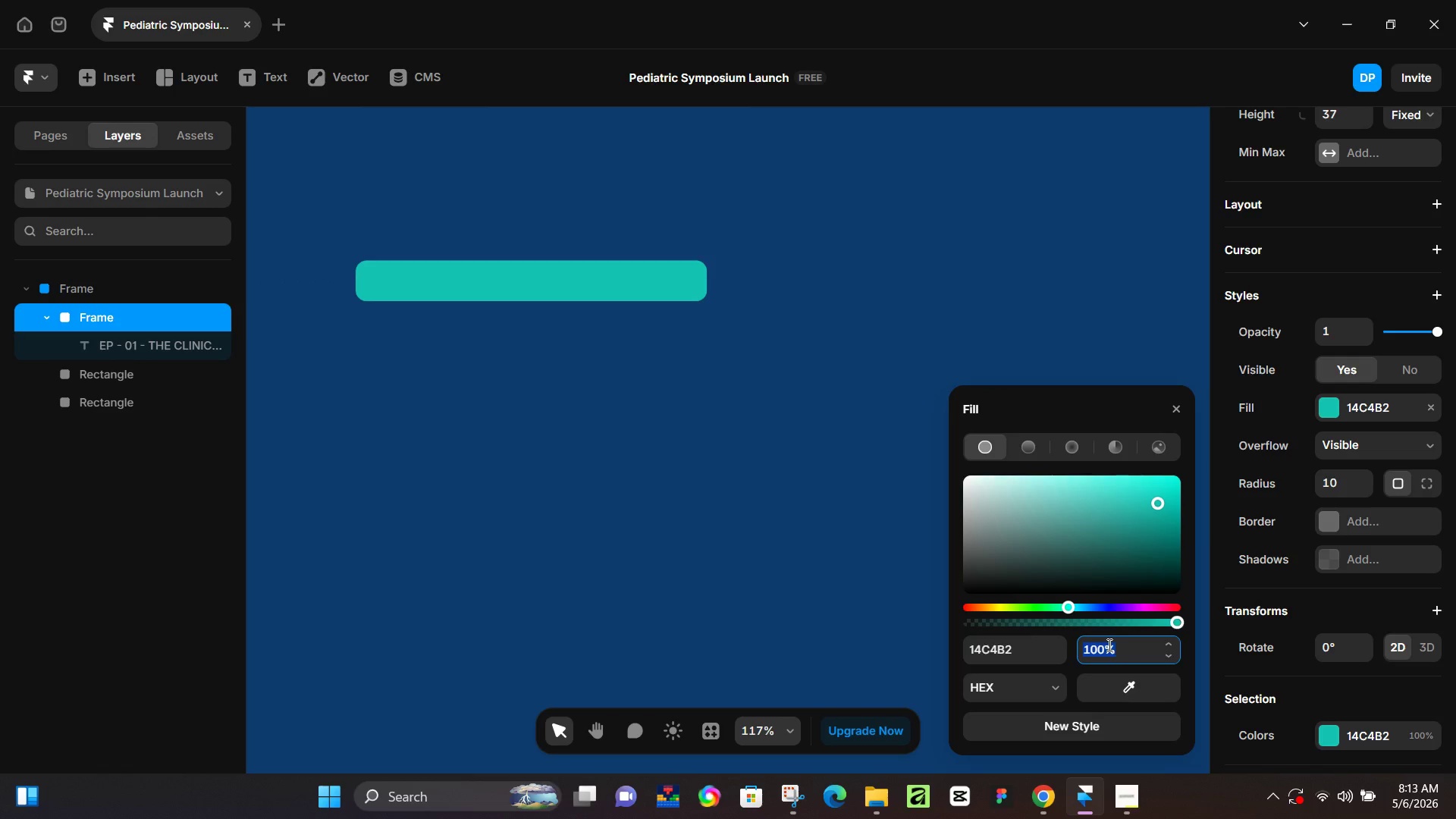 
key(Numpad1)
 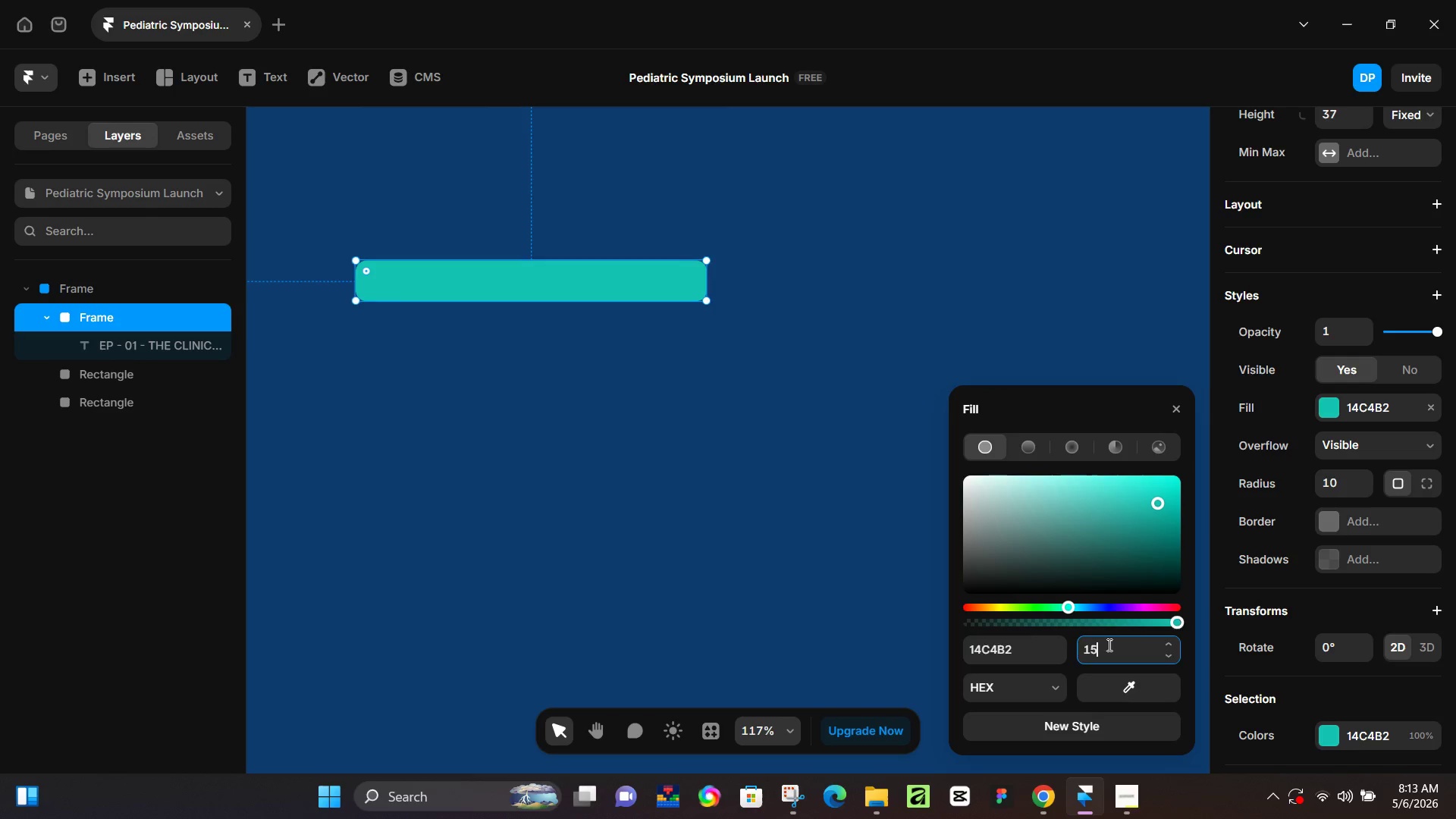 
key(Numpad5)
 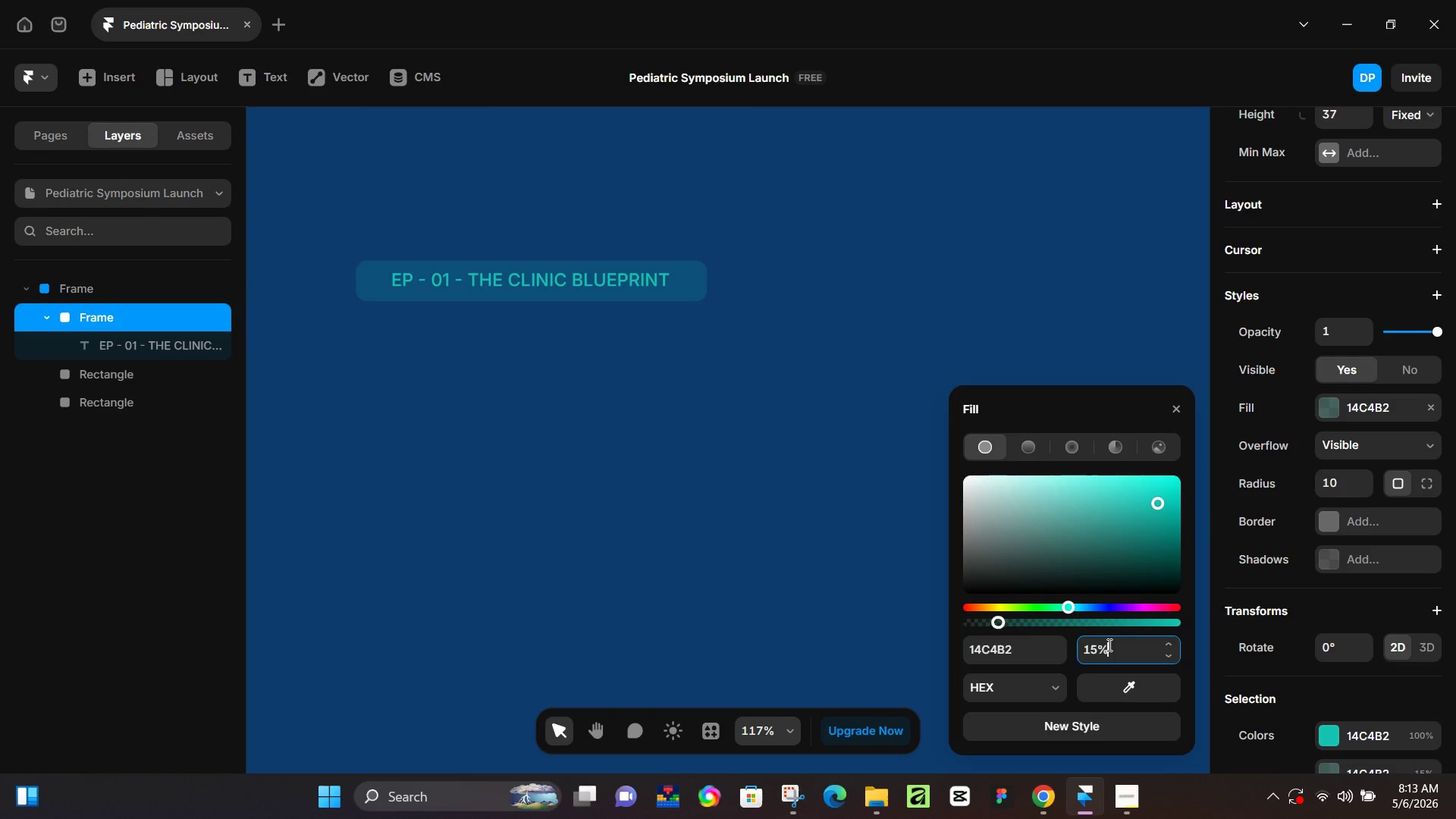 
key(NumpadEnter)
 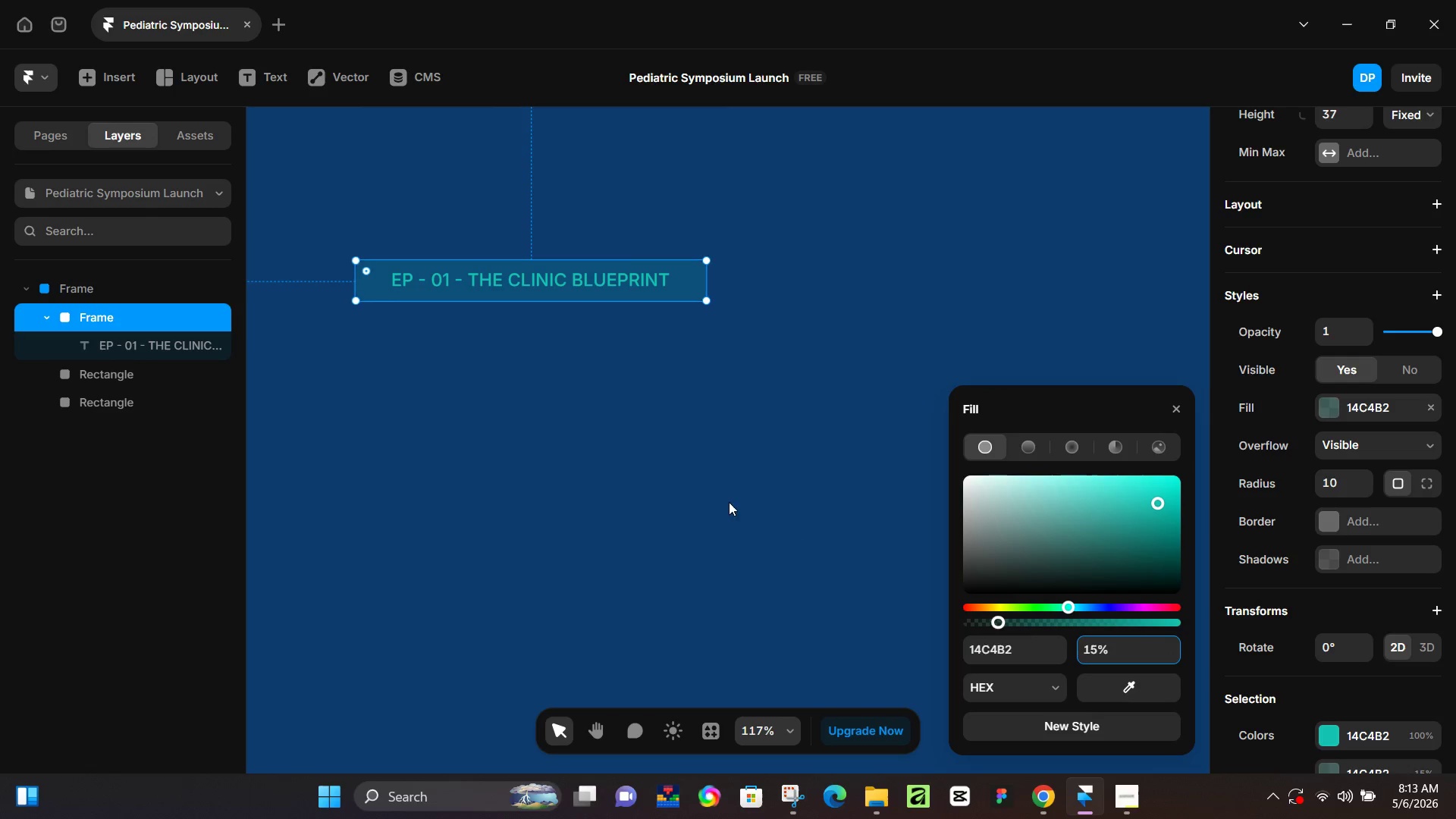 
left_click([714, 488])
 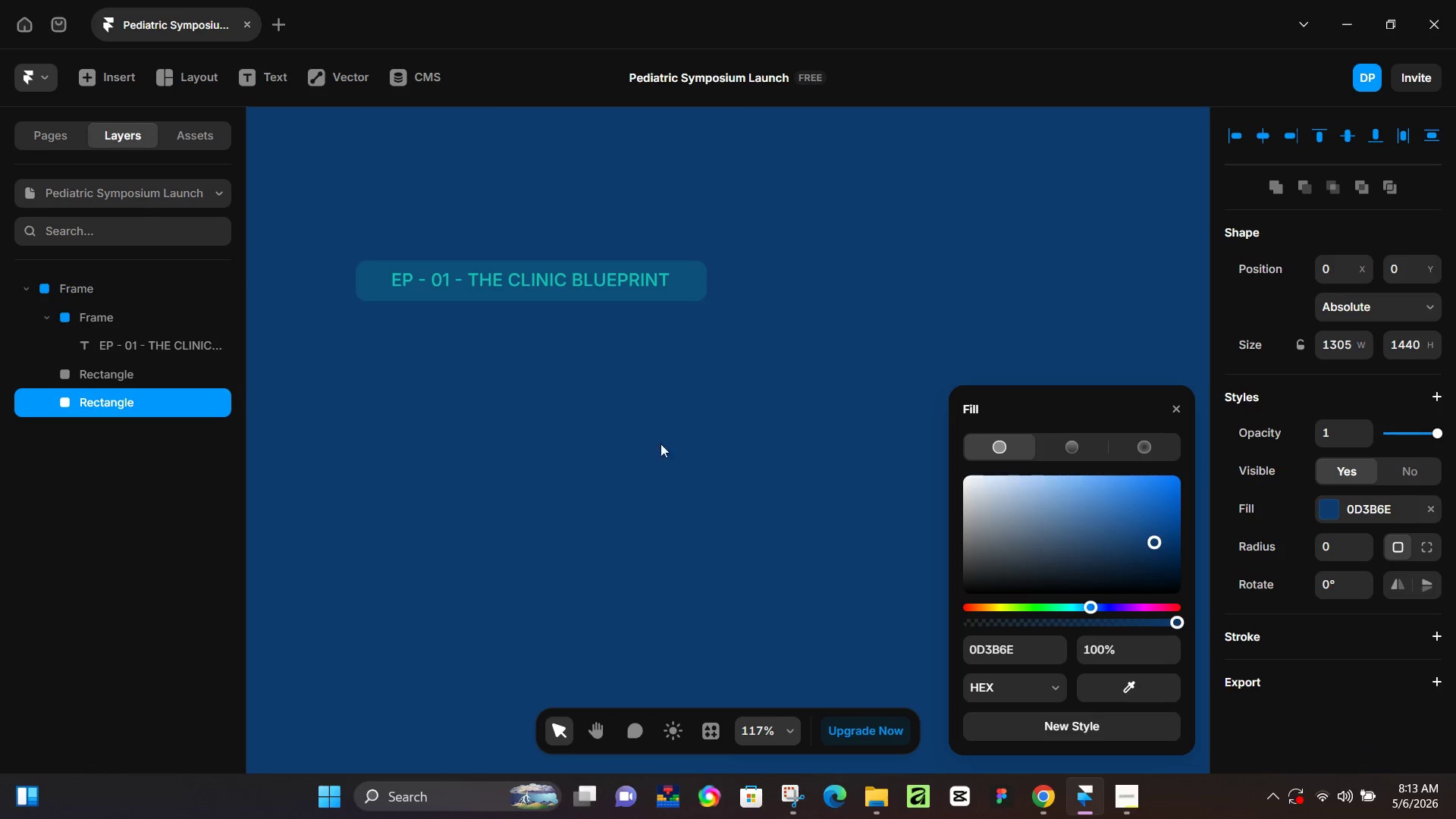 
hold_key(key=ControlLeft, duration=0.83)
scroll: coordinate [629, 414], scroll_direction: down, amount: 11.0
 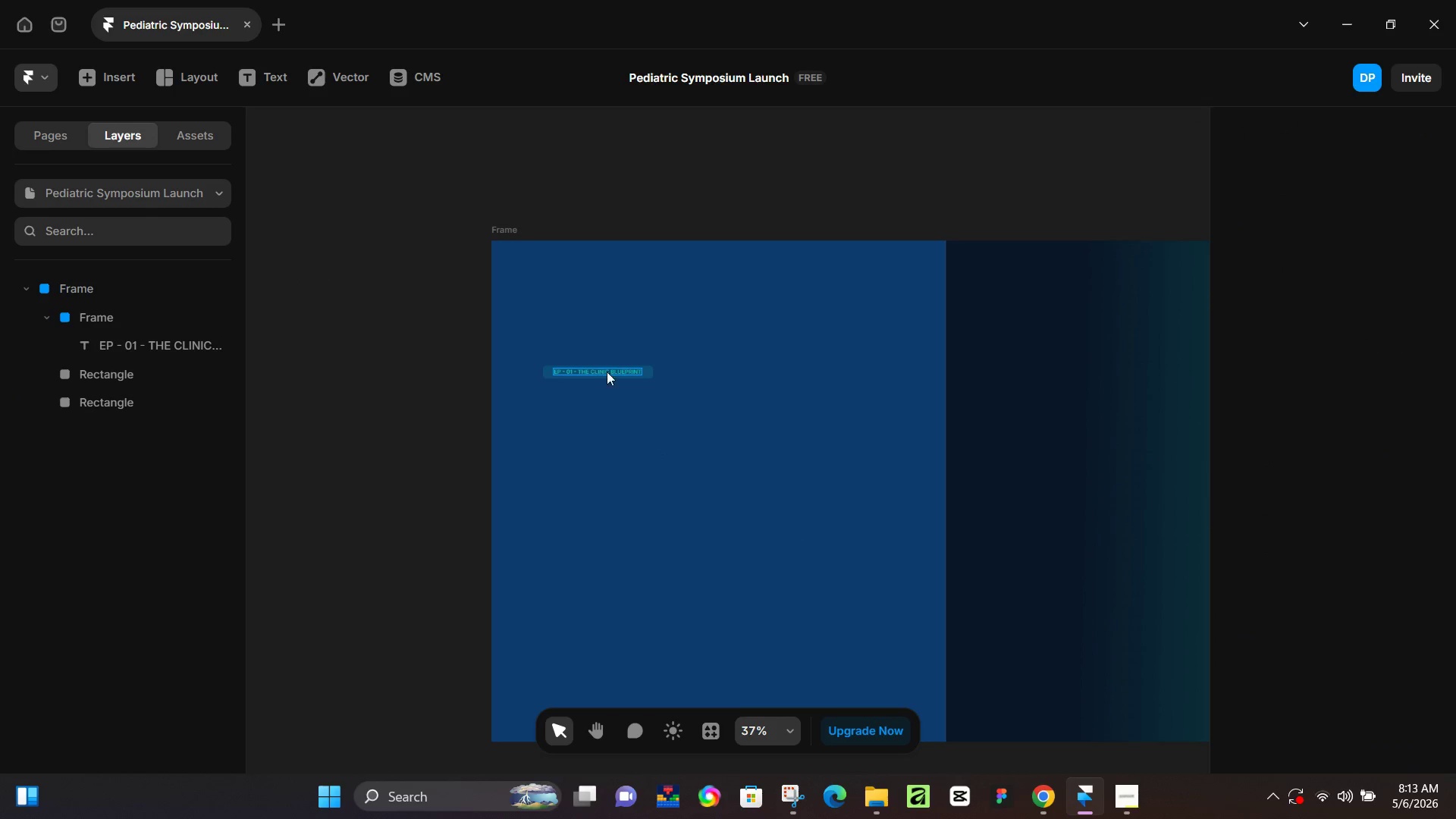 
left_click([614, 372])
 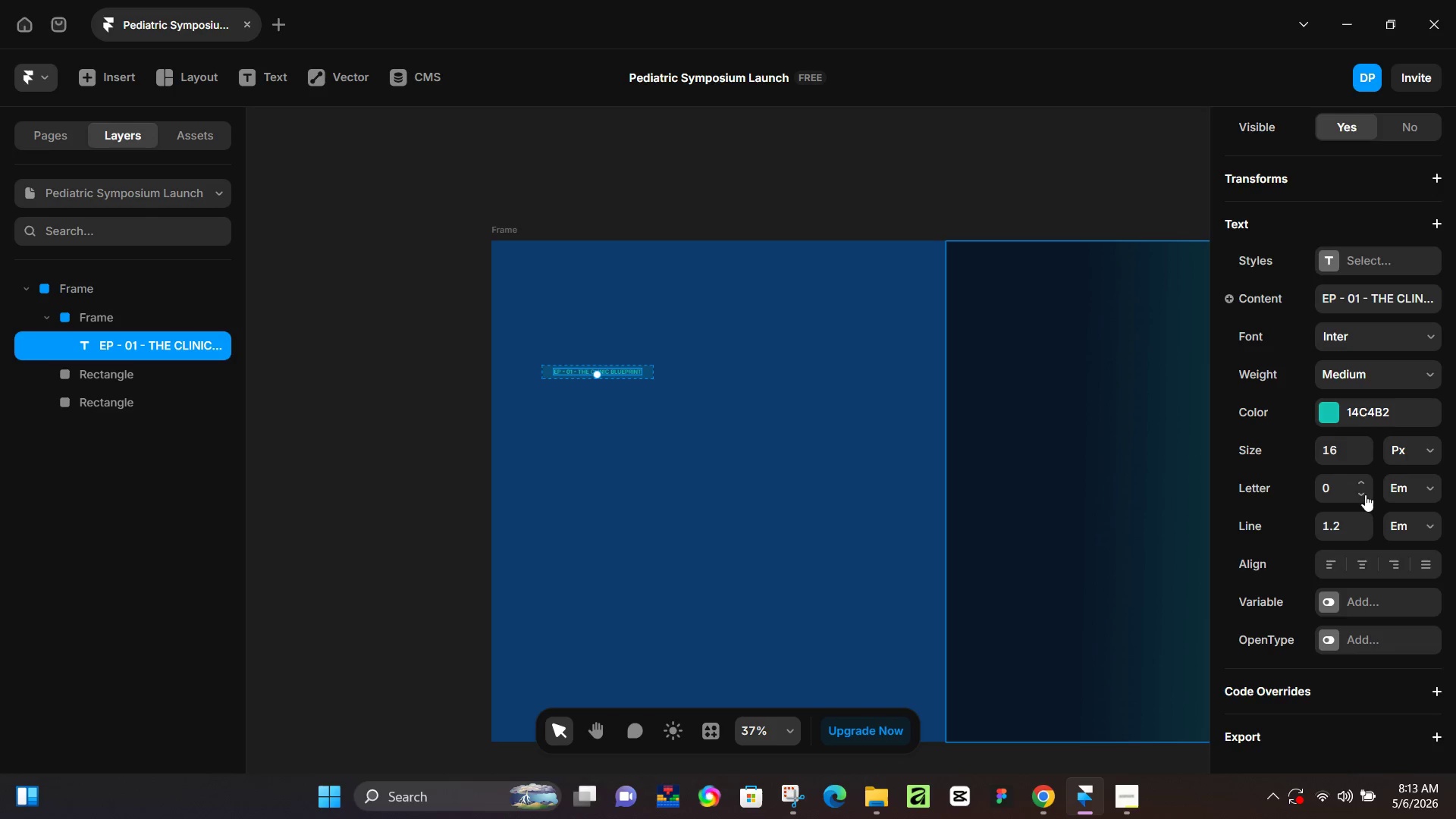 
double_click([1363, 482])
 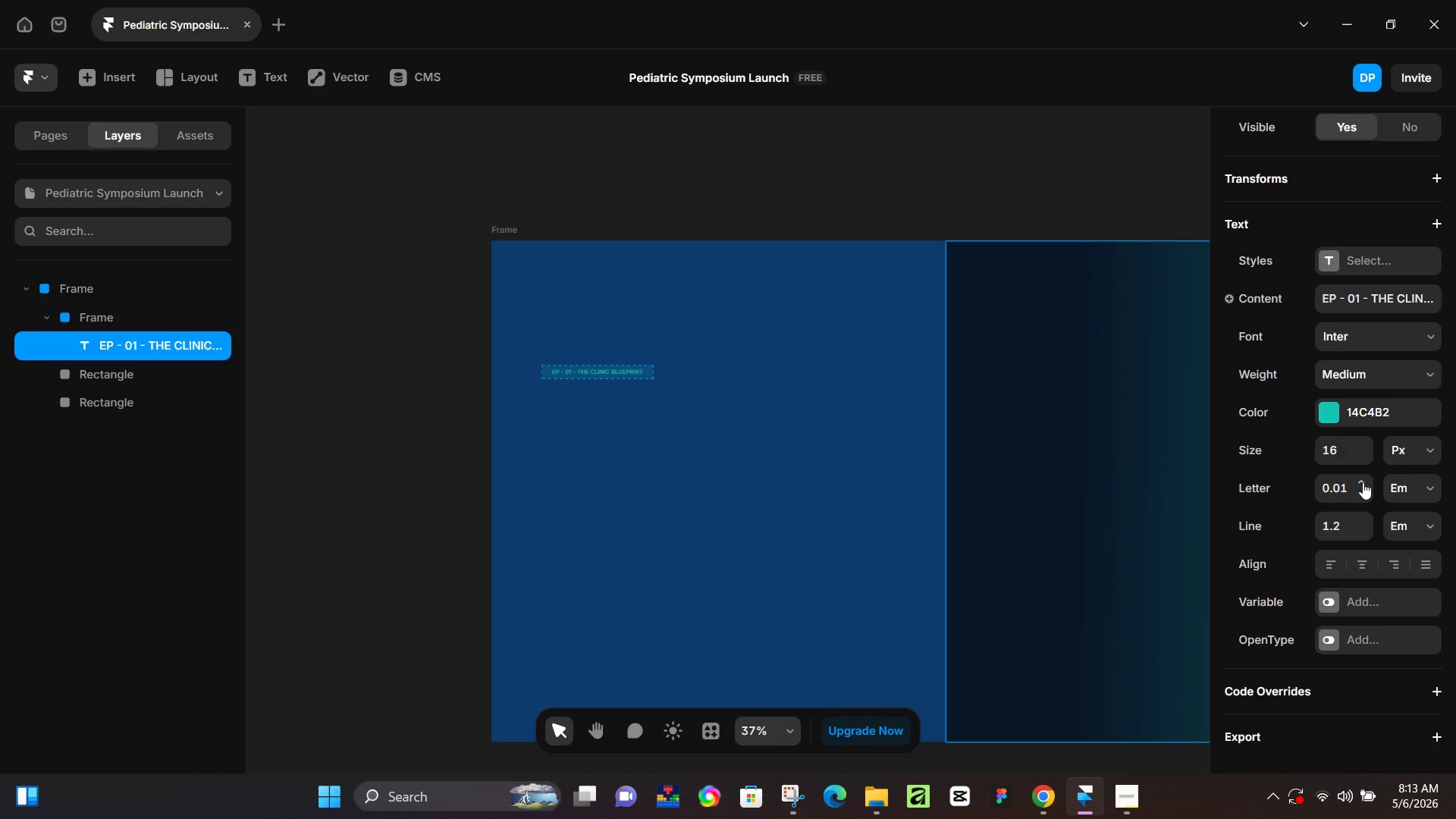 
triple_click([1363, 482])
 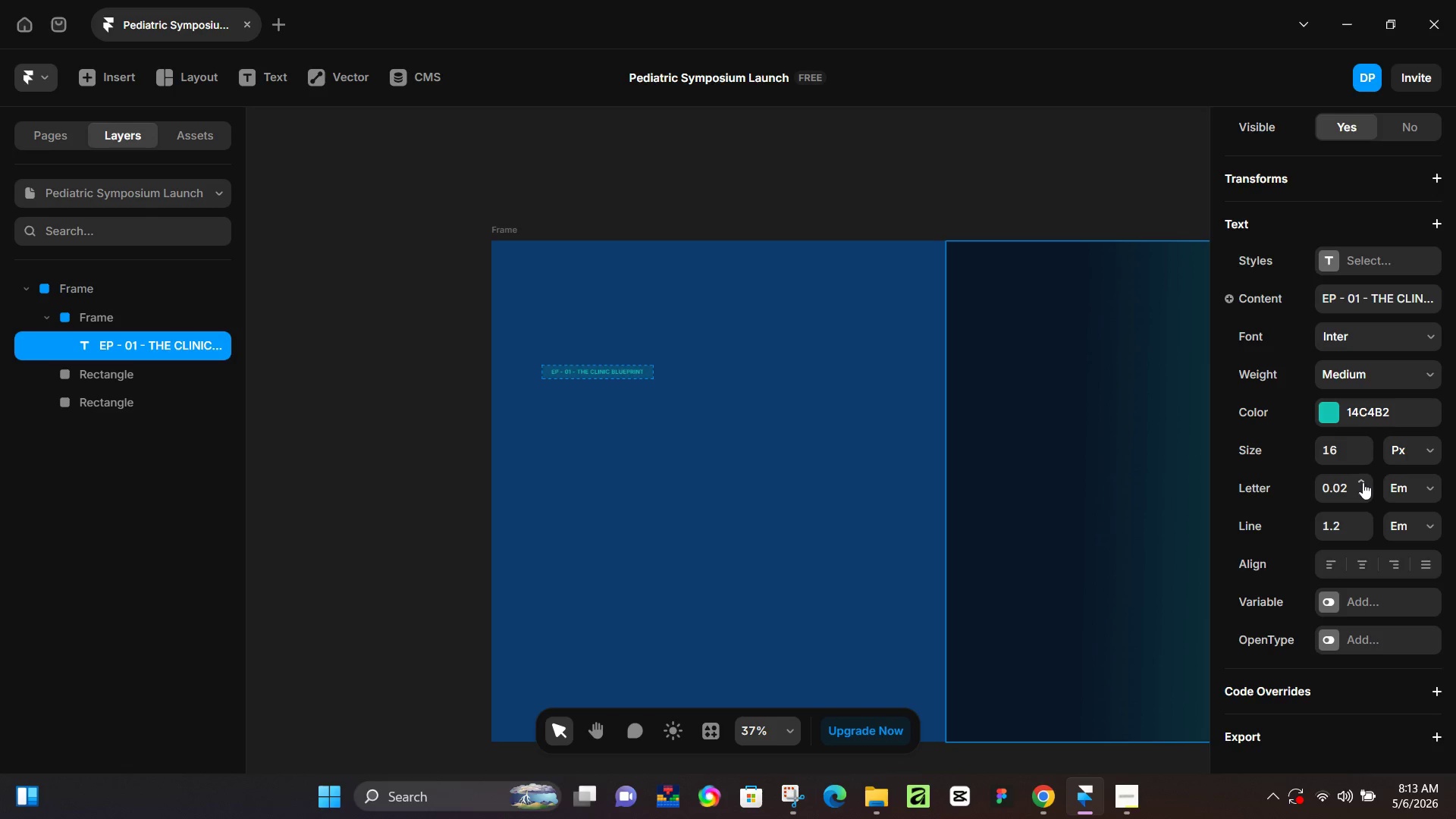 
triple_click([1363, 482])
 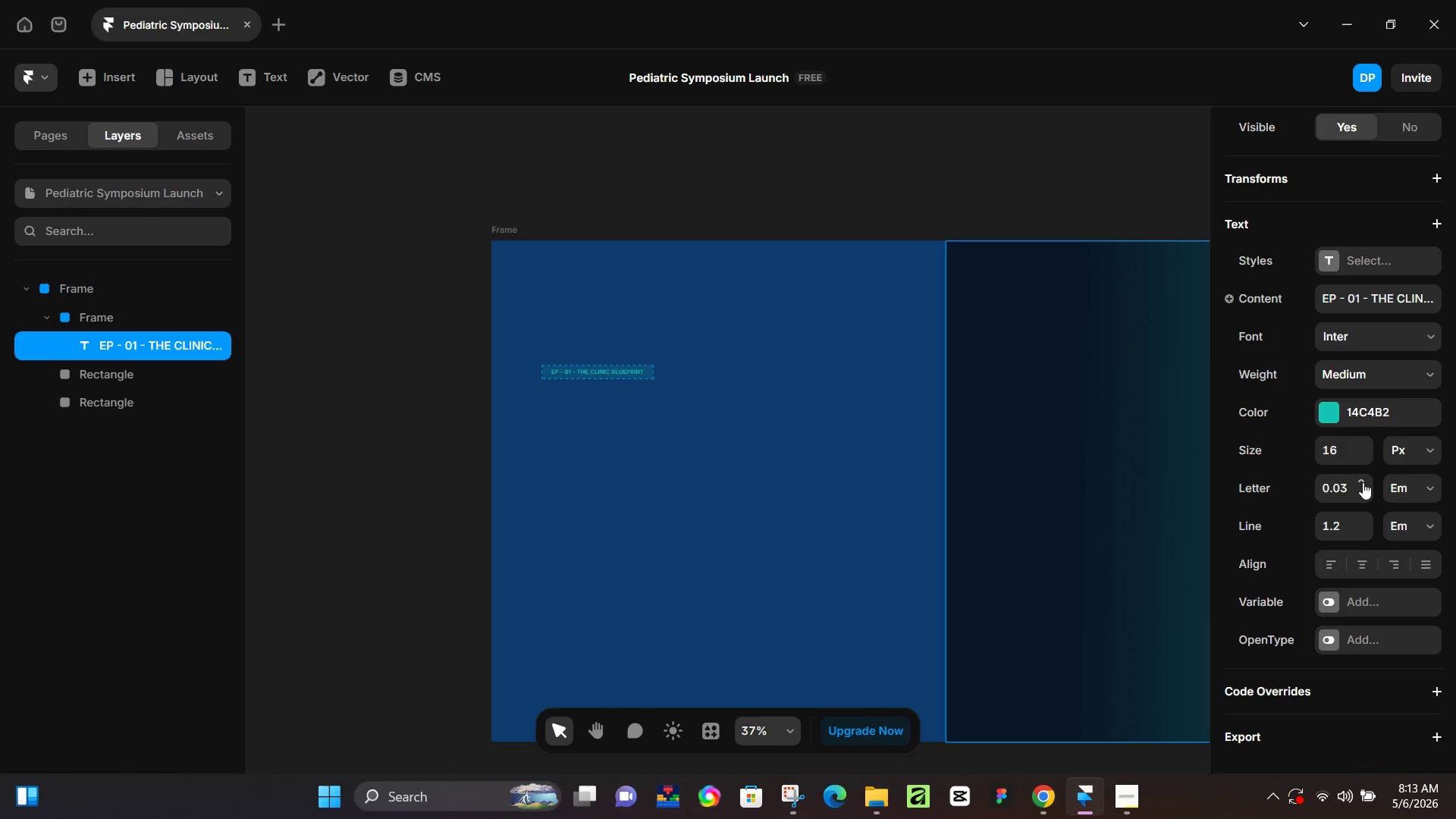 
triple_click([1363, 482])
 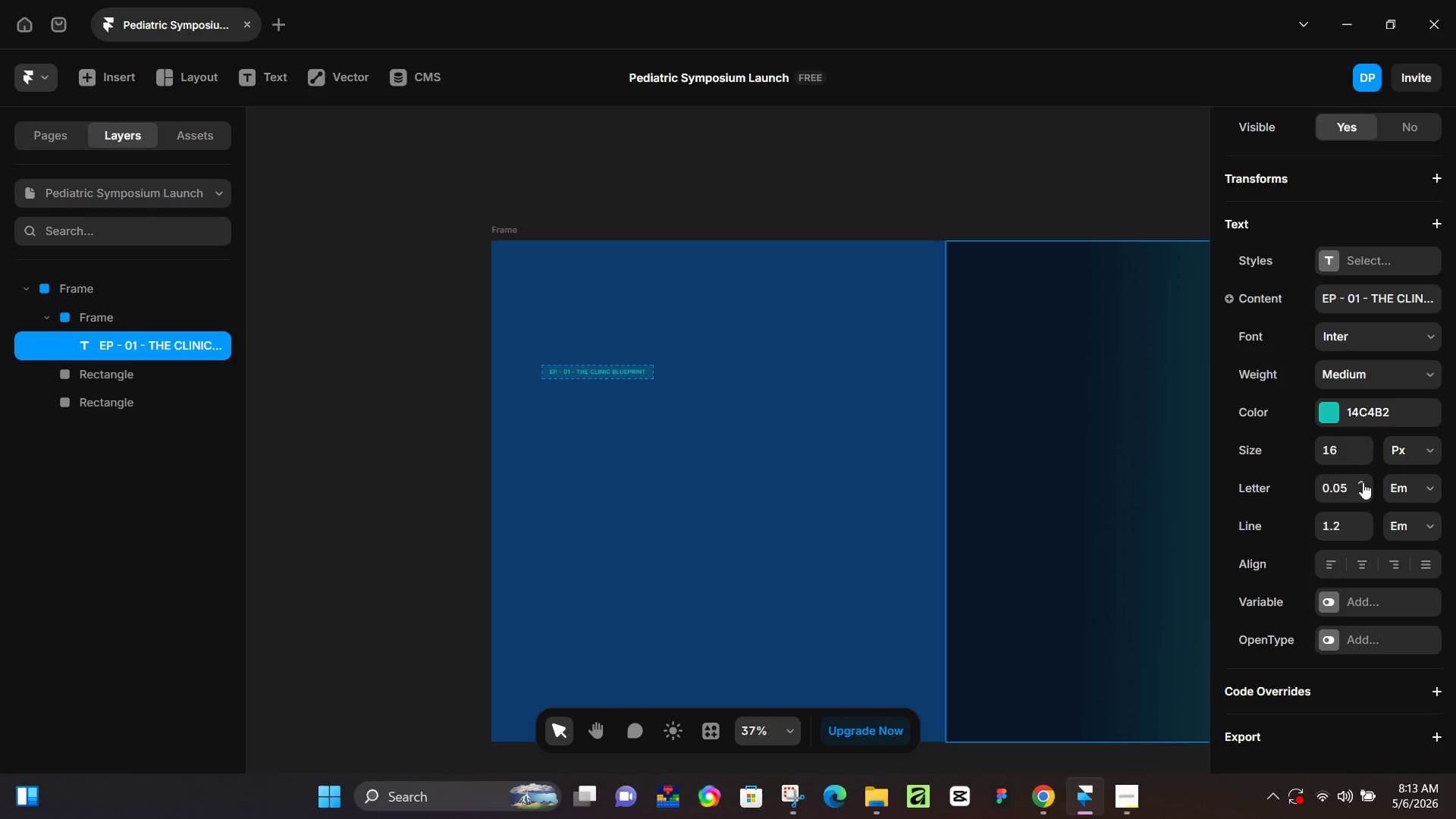 
triple_click([1363, 482])
 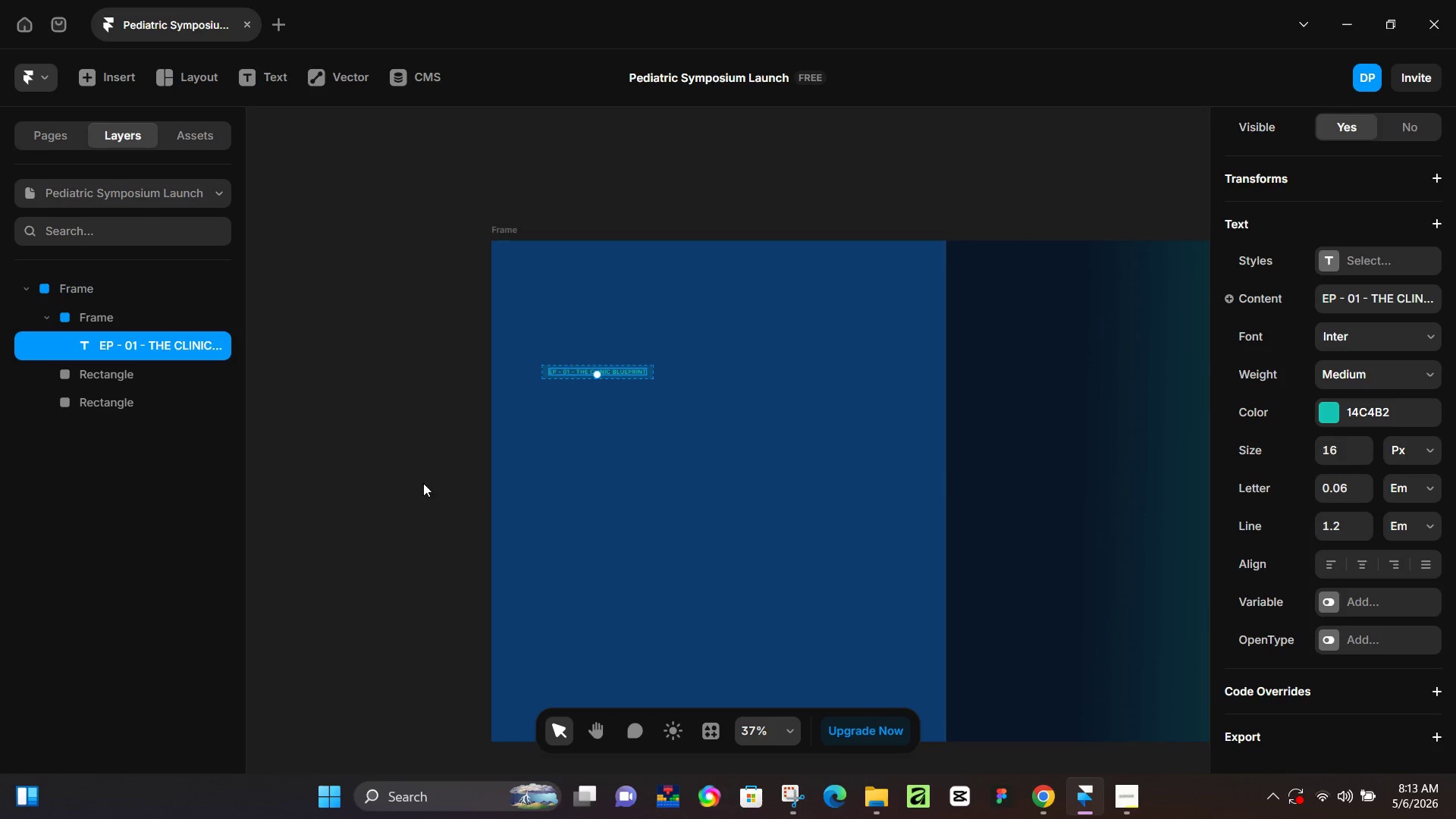 
left_click([380, 475])
 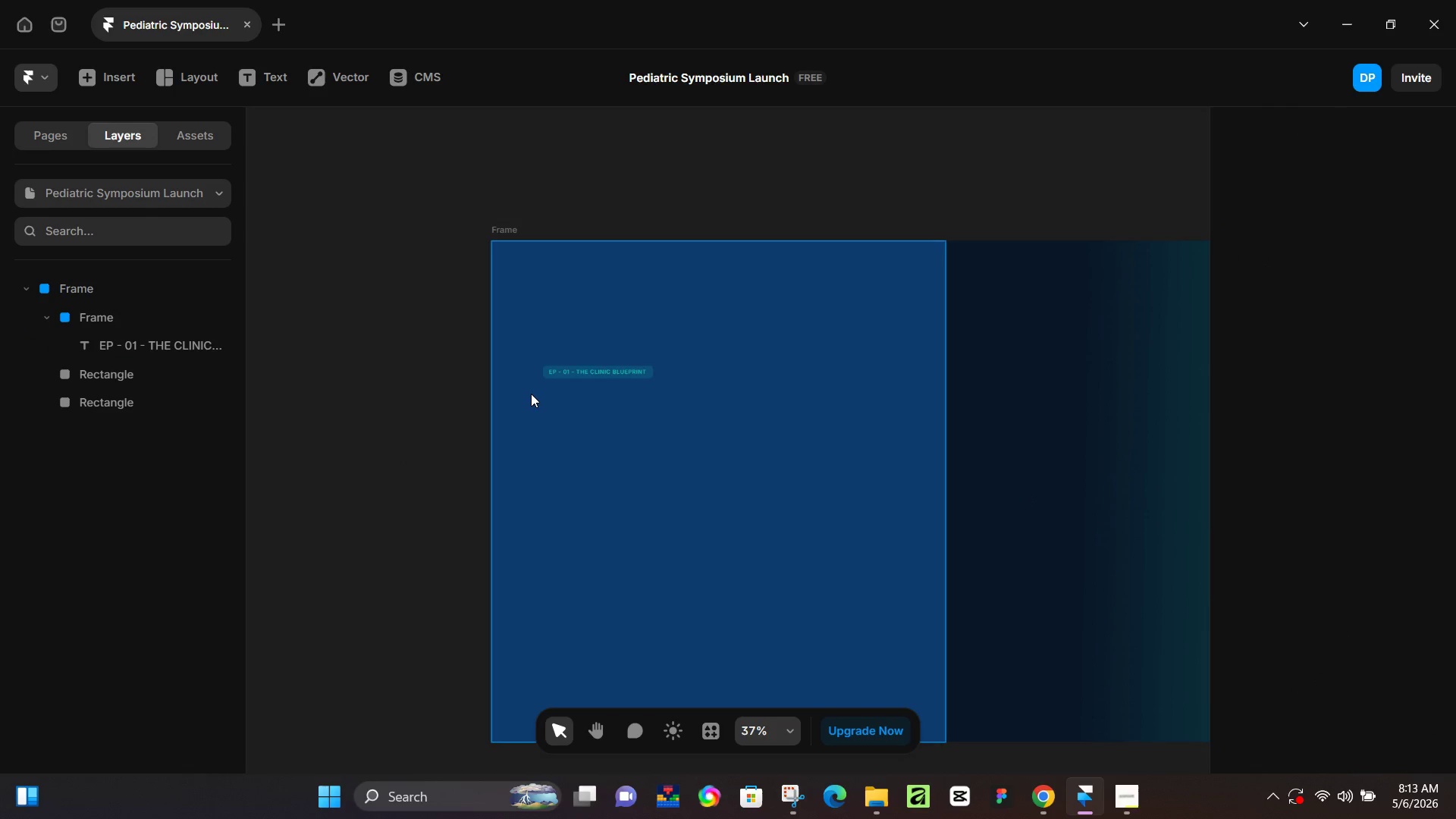 
hold_key(key=ControlLeft, duration=0.86)
scroll: coordinate [544, 391], scroll_direction: up, amount: 5.0
 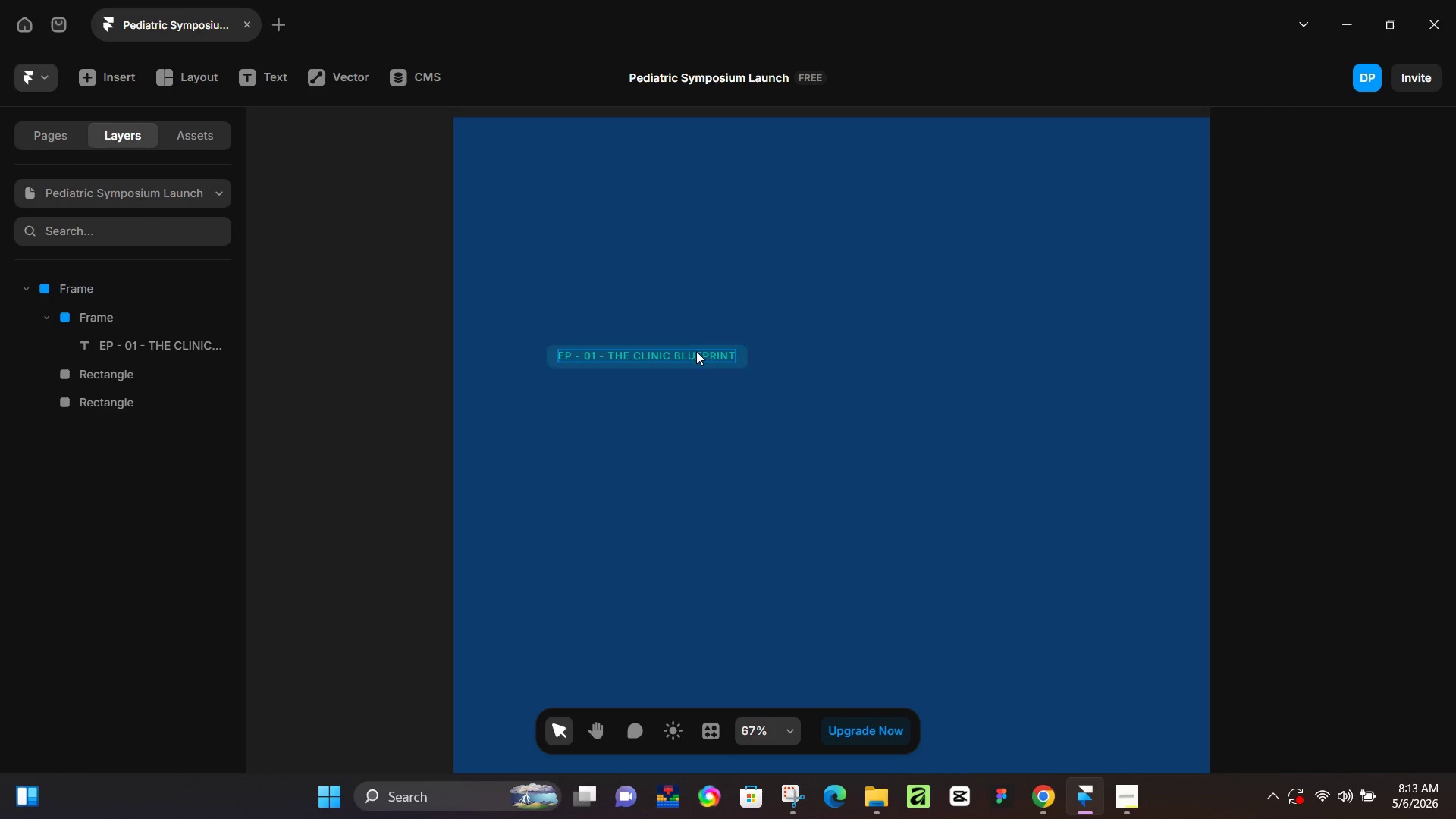 
left_click([695, 353])
 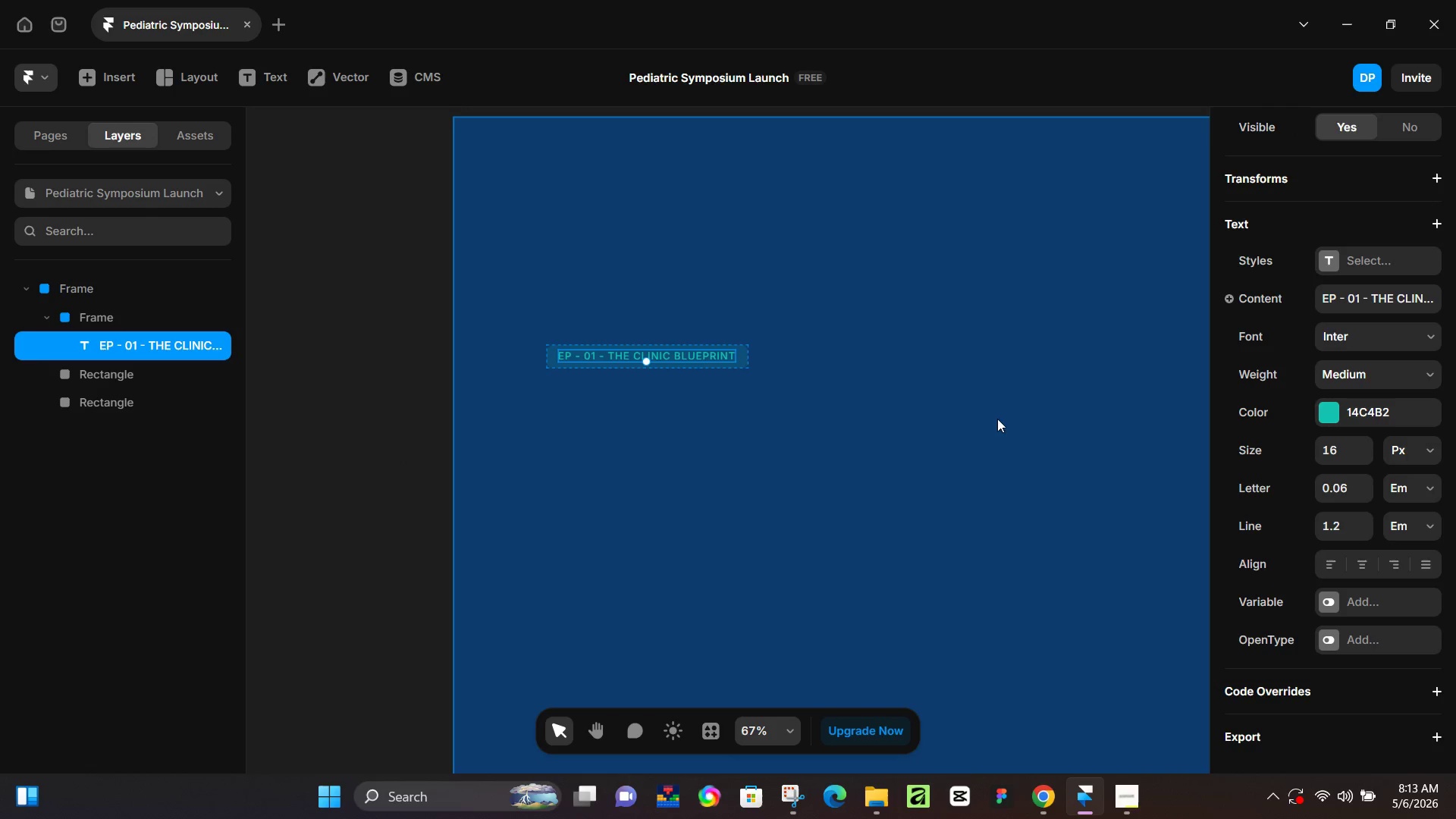 
left_click([1345, 459])
 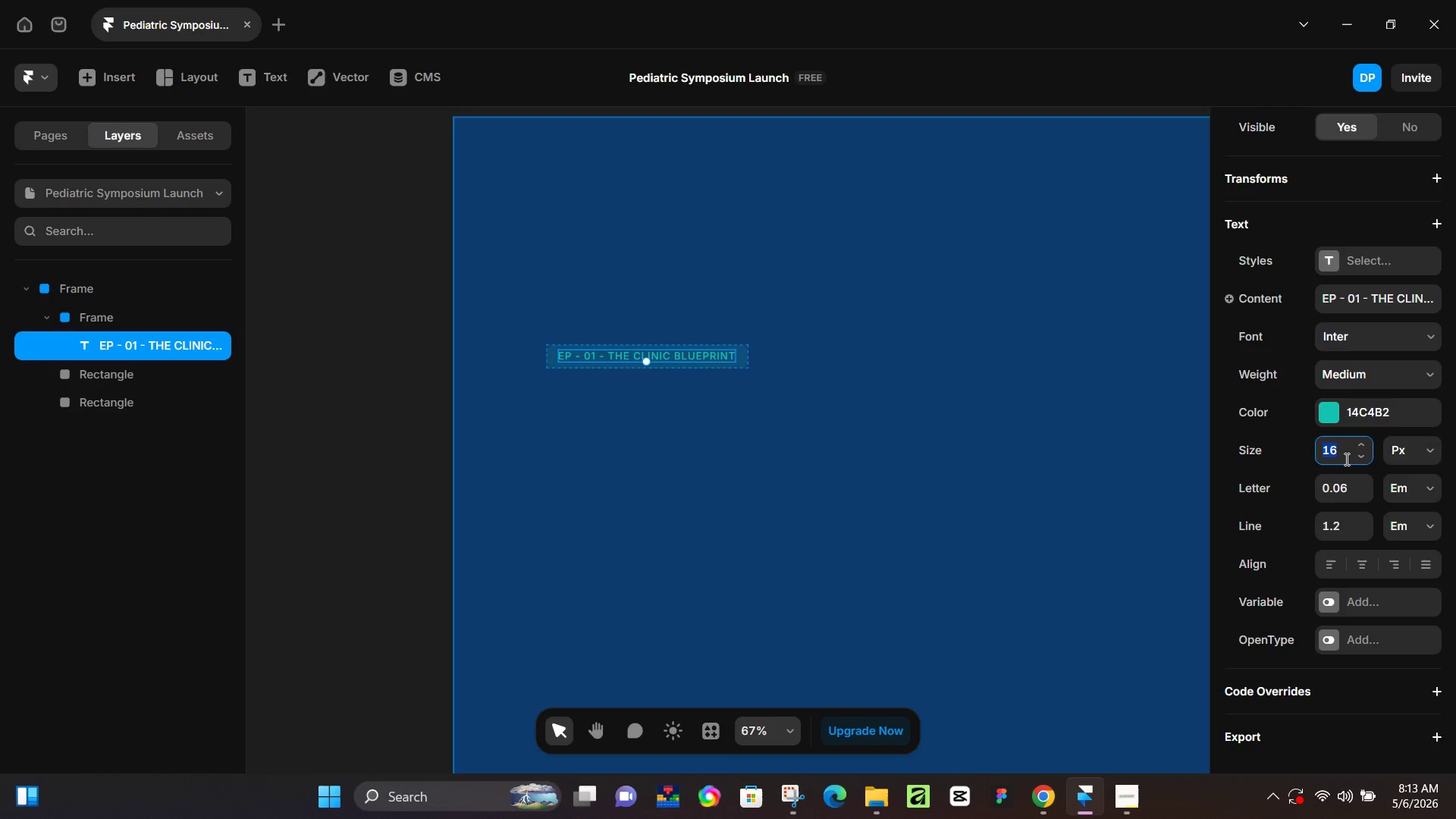 
key(Numpad1)
 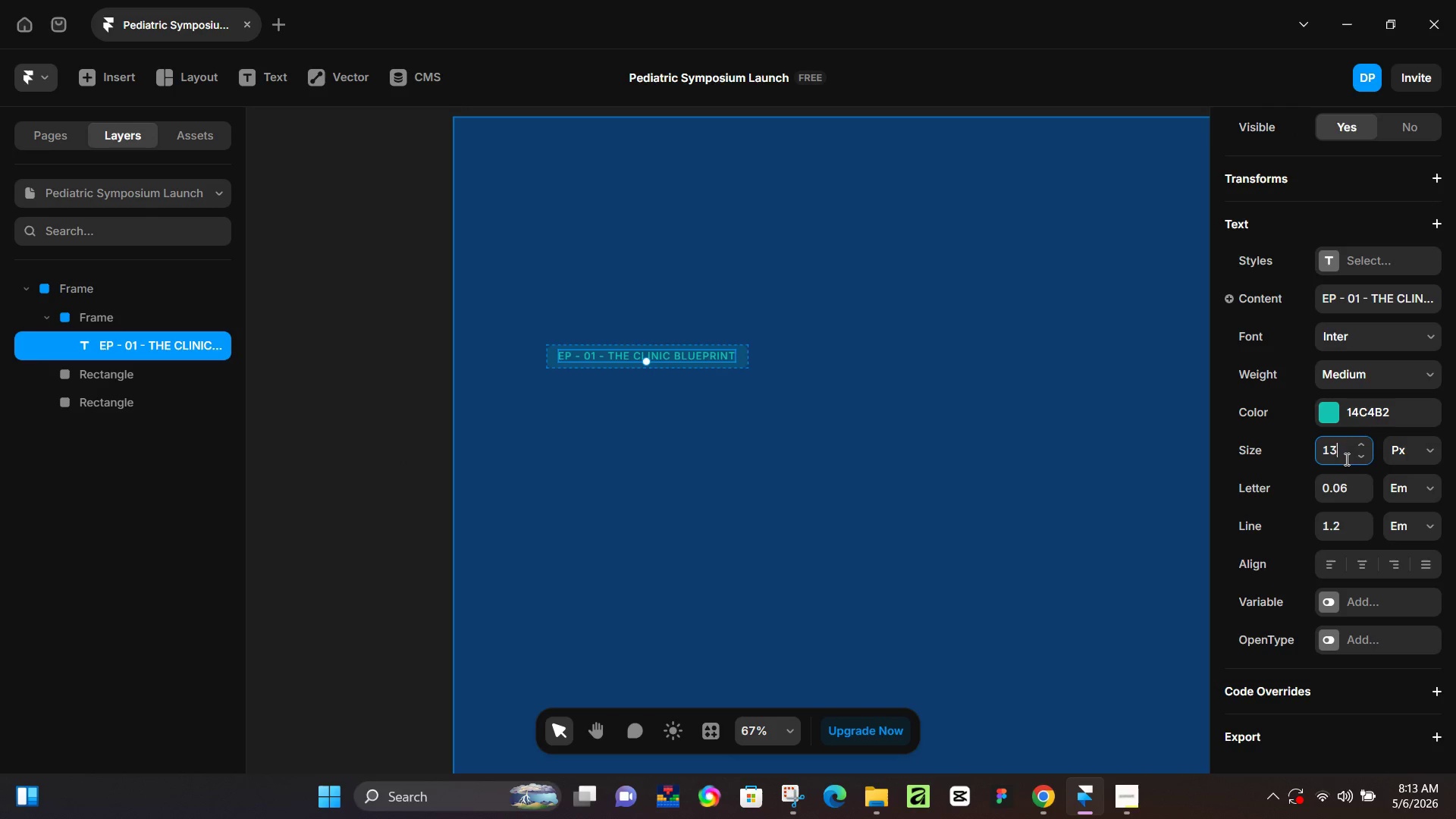 
key(Numpad3)
 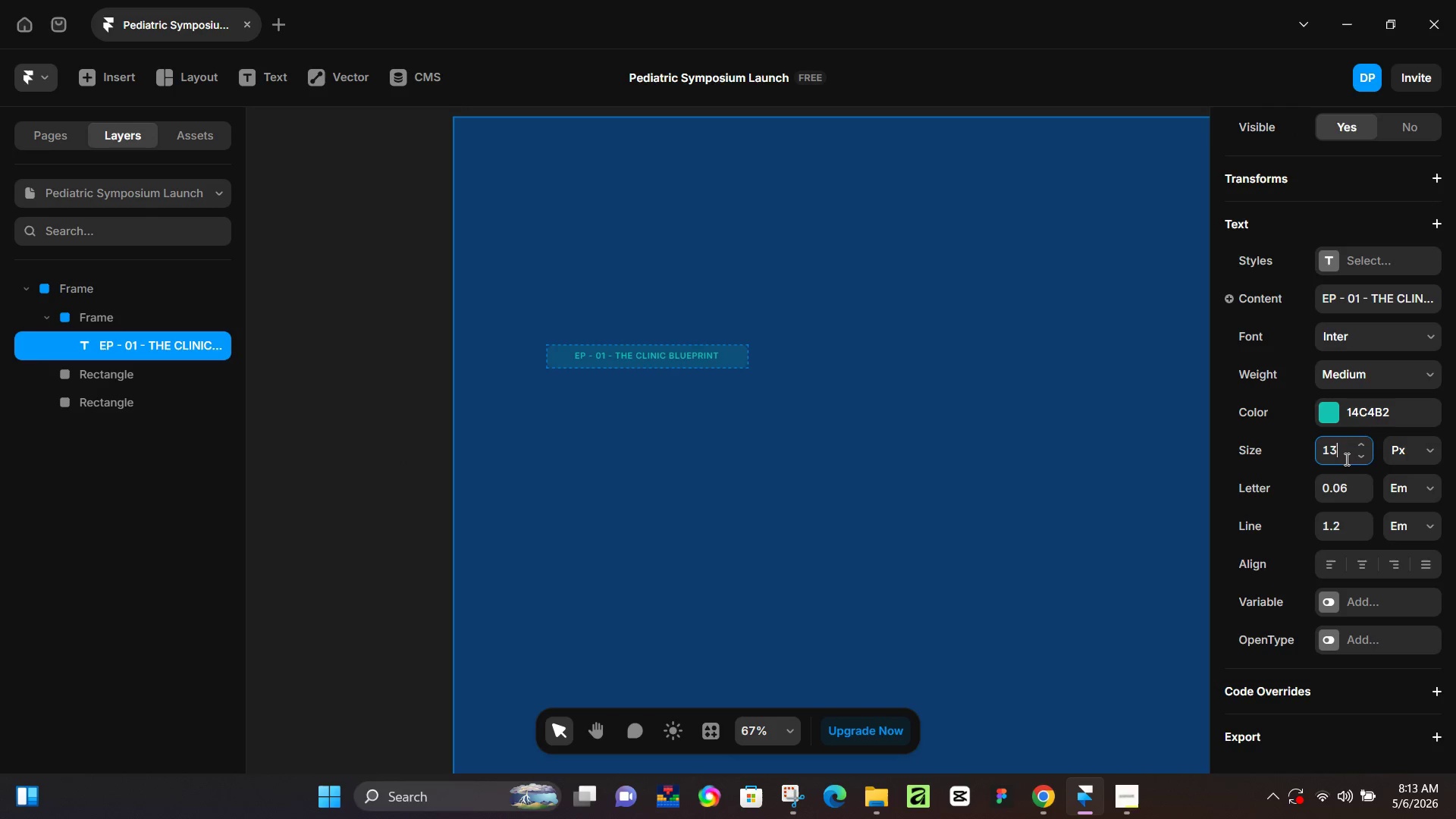 
key(NumpadEnter)
 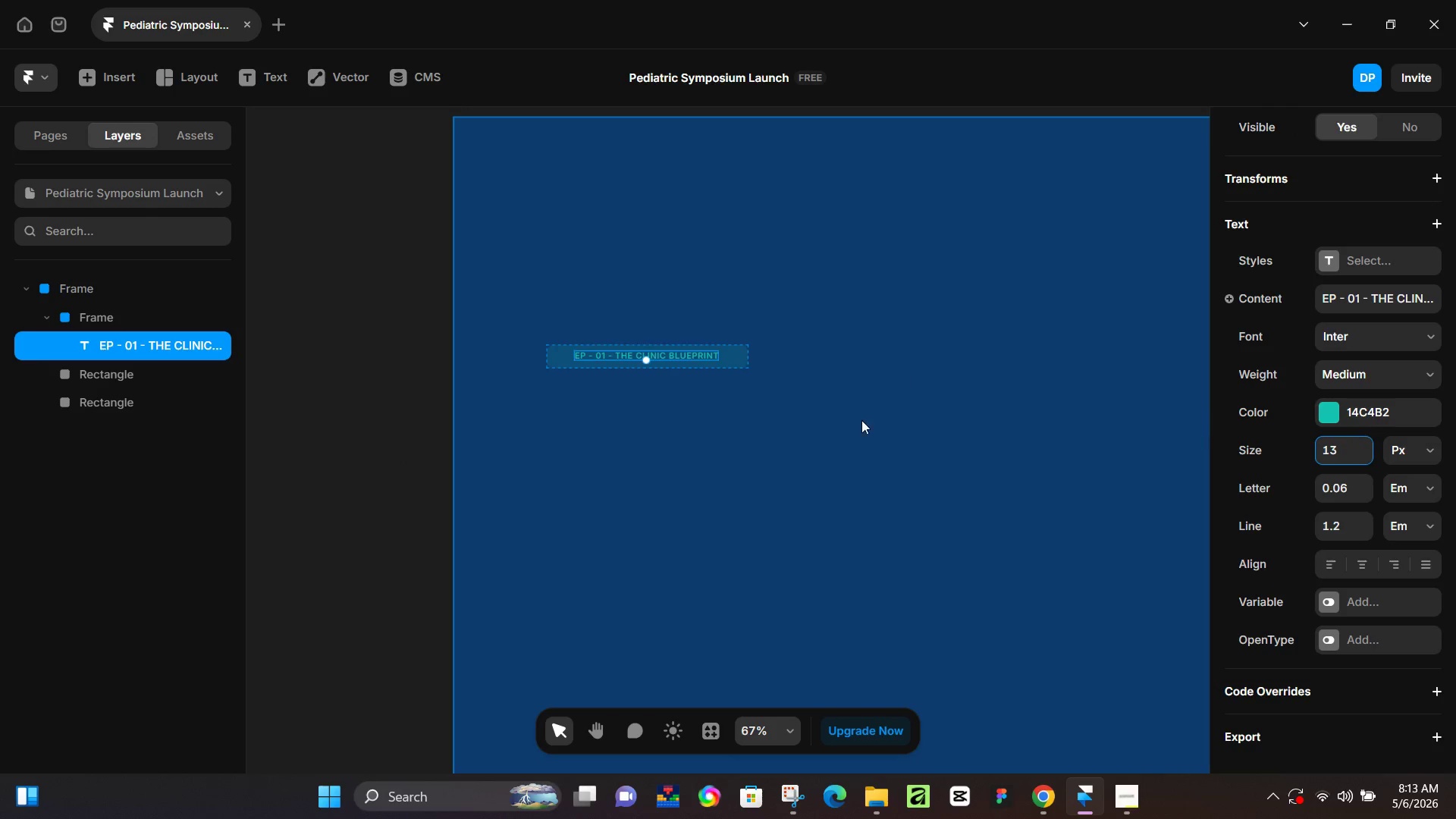 
left_click([863, 422])
 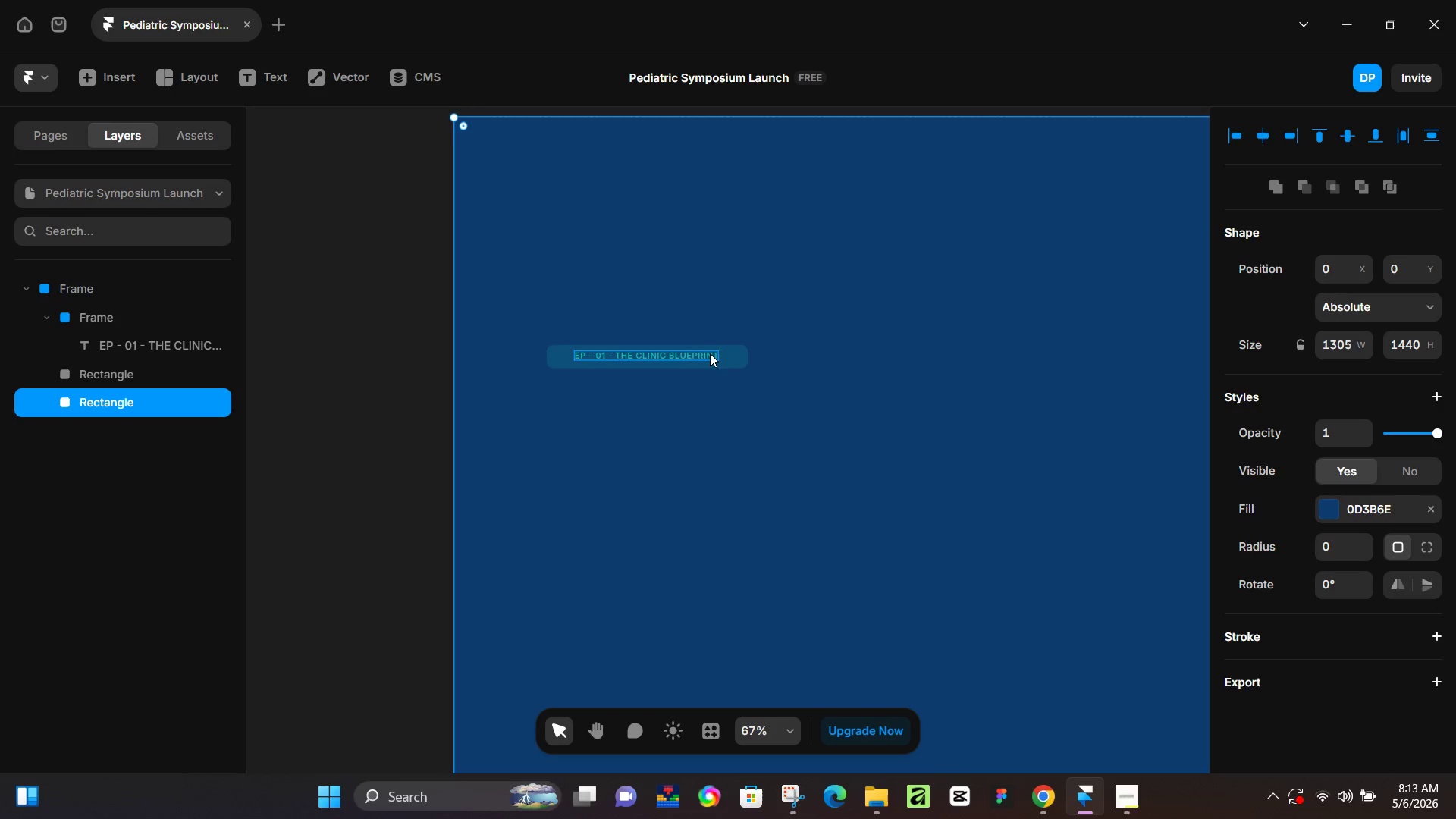 
left_click([720, 358])
 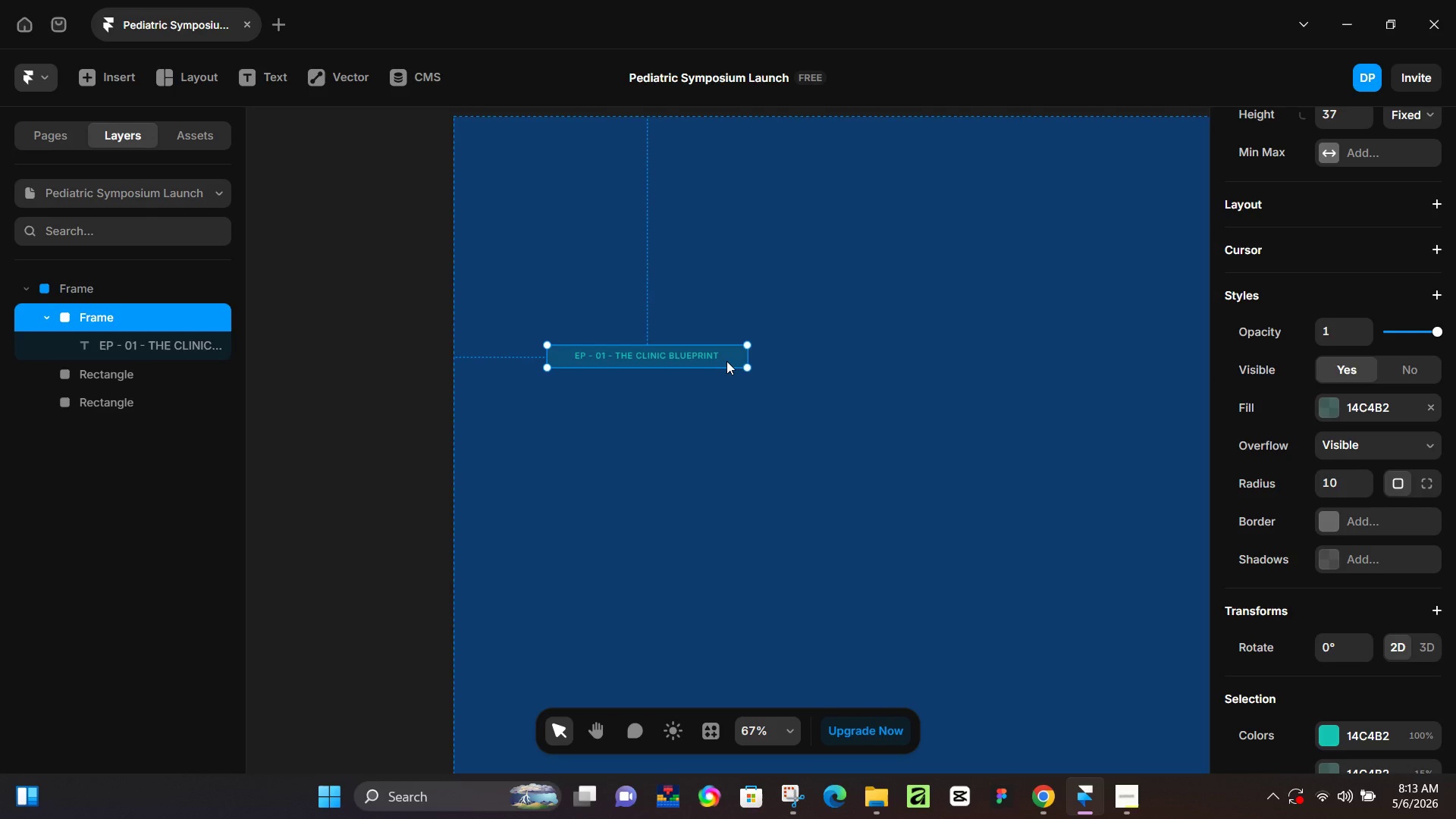 
left_click_drag(start_coordinate=[726, 361], to_coordinate=[701, 337])
 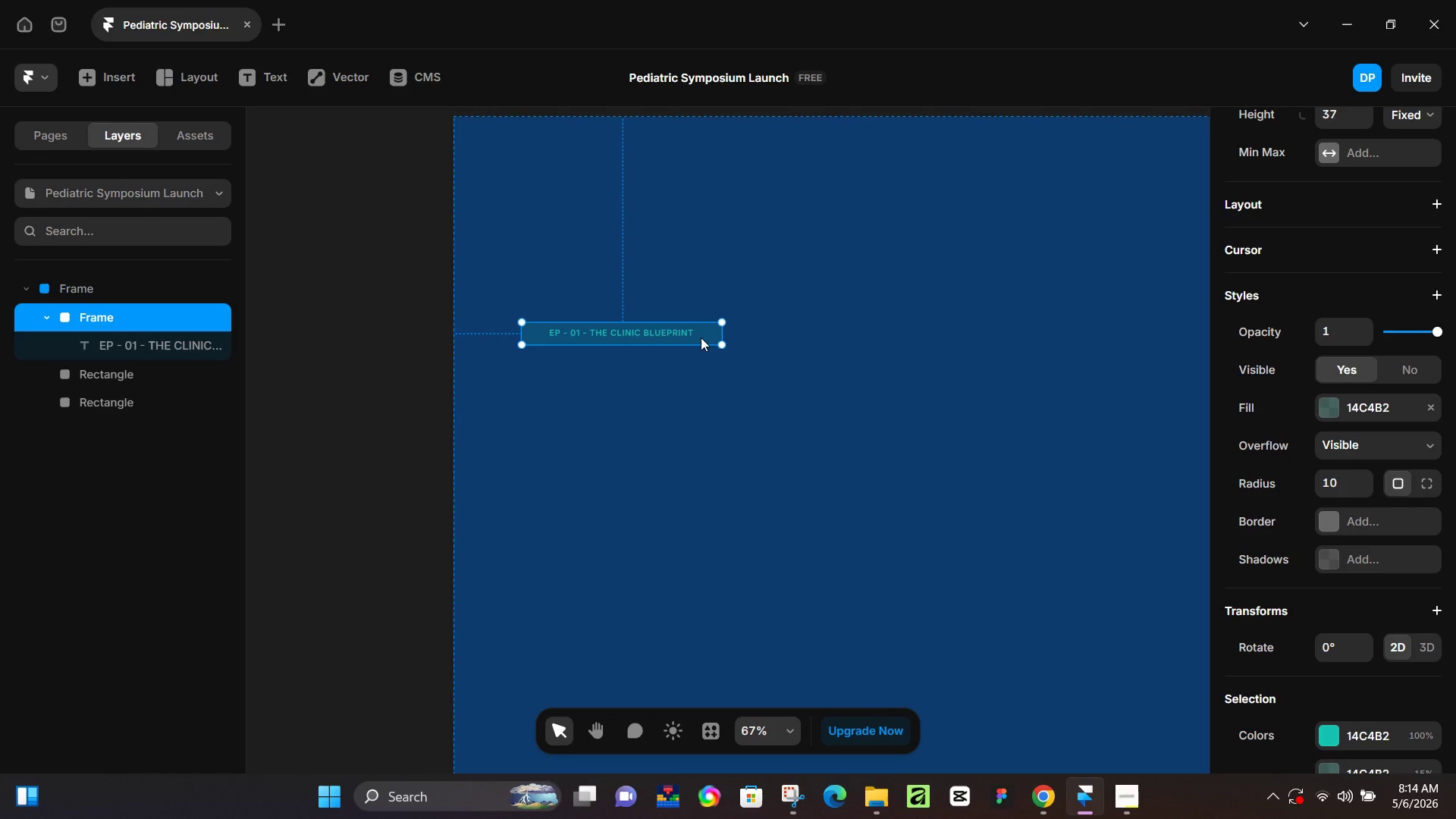 
wait(33.66)
 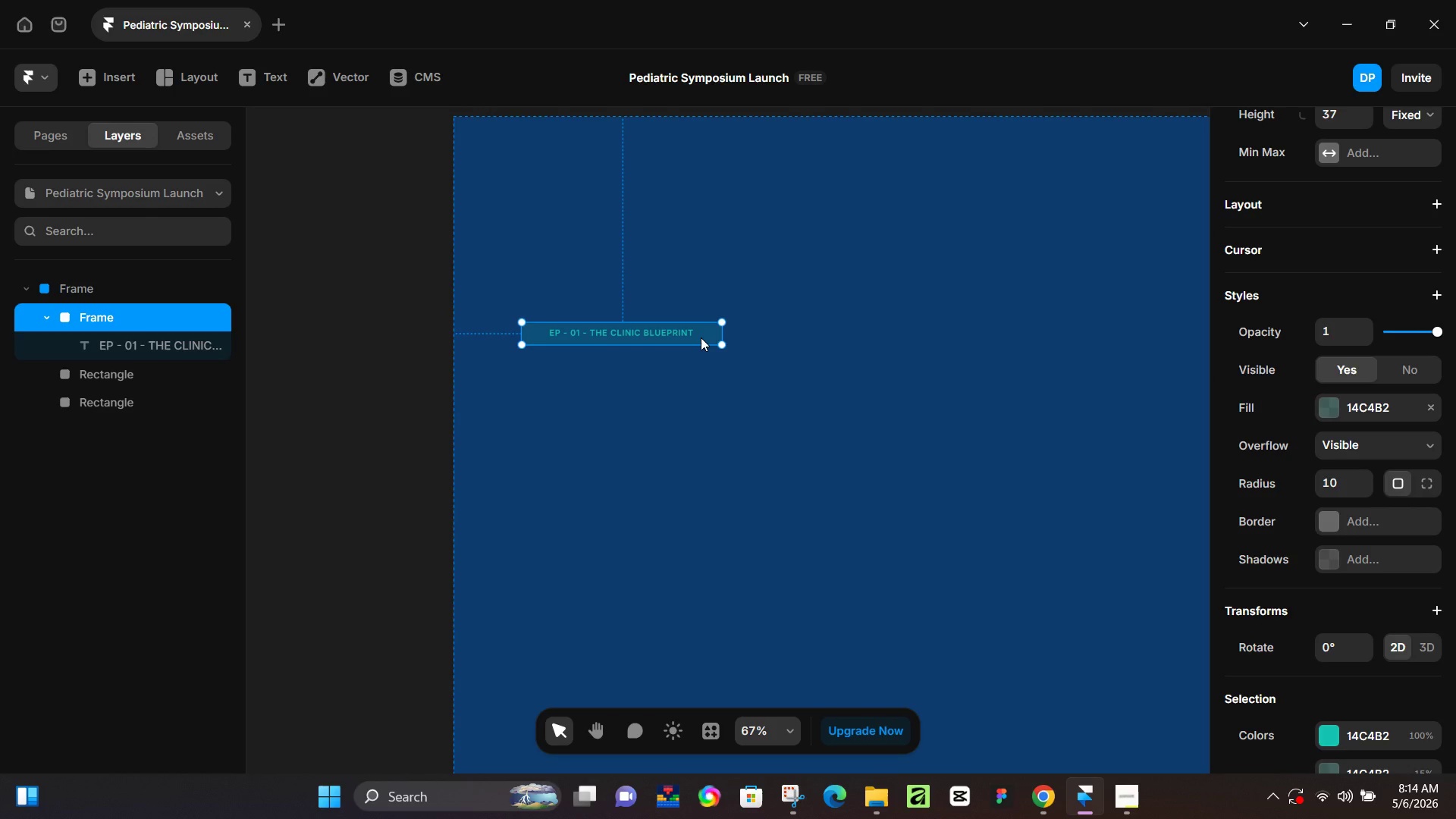 
left_click([827, 441])
 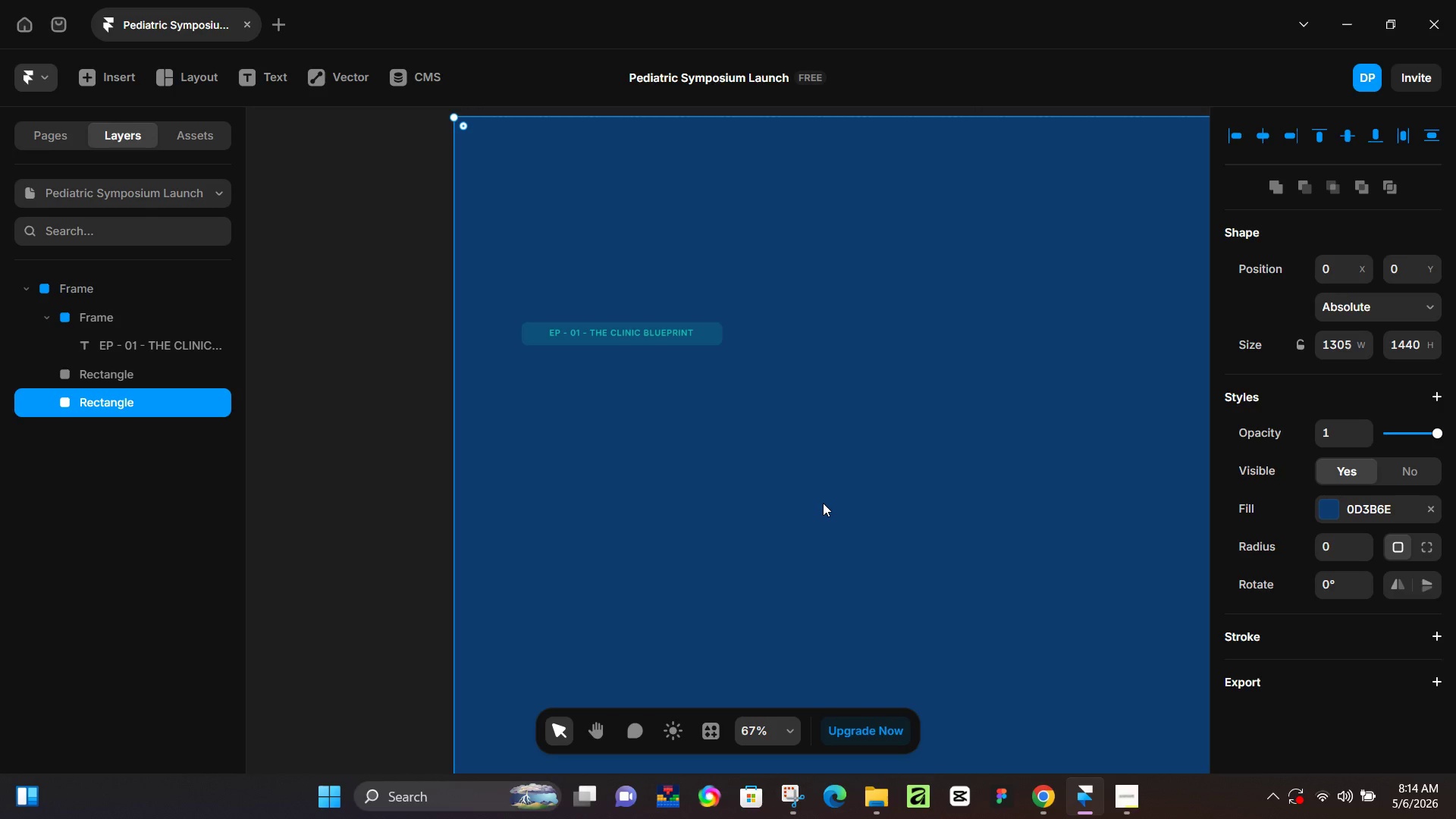 
wait(7.3)
 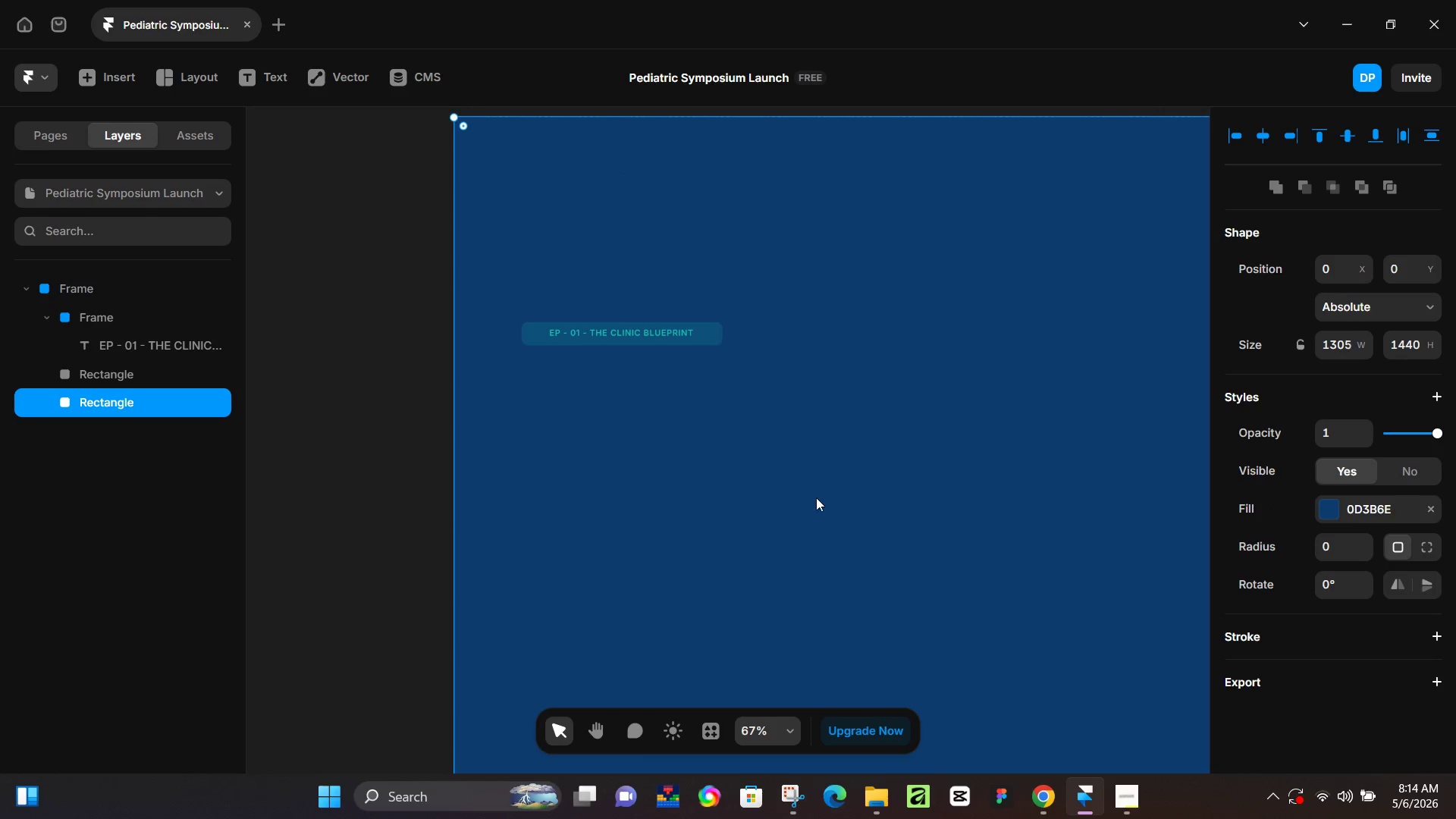 
key(T)
 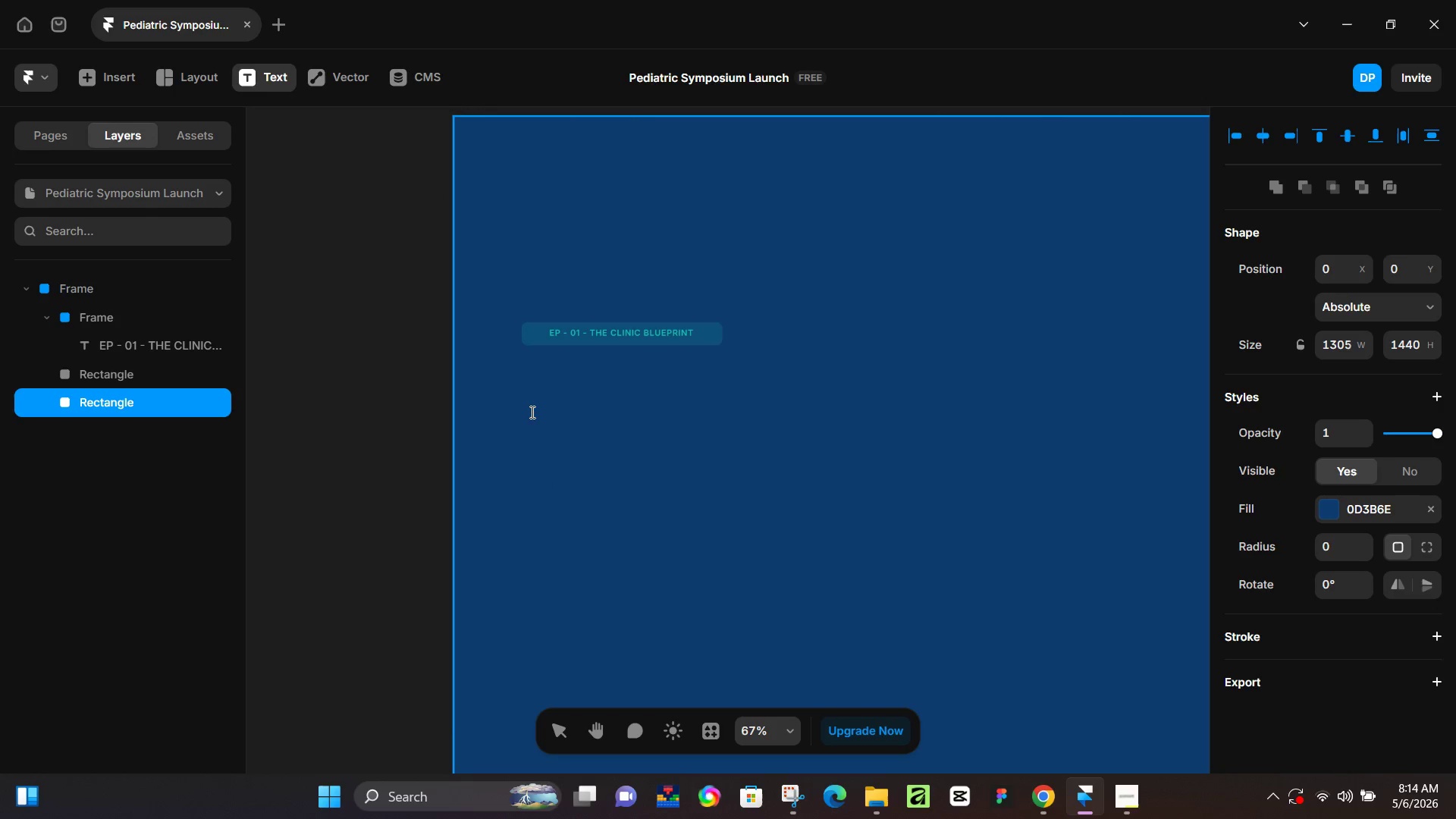 
left_click([531, 412])
 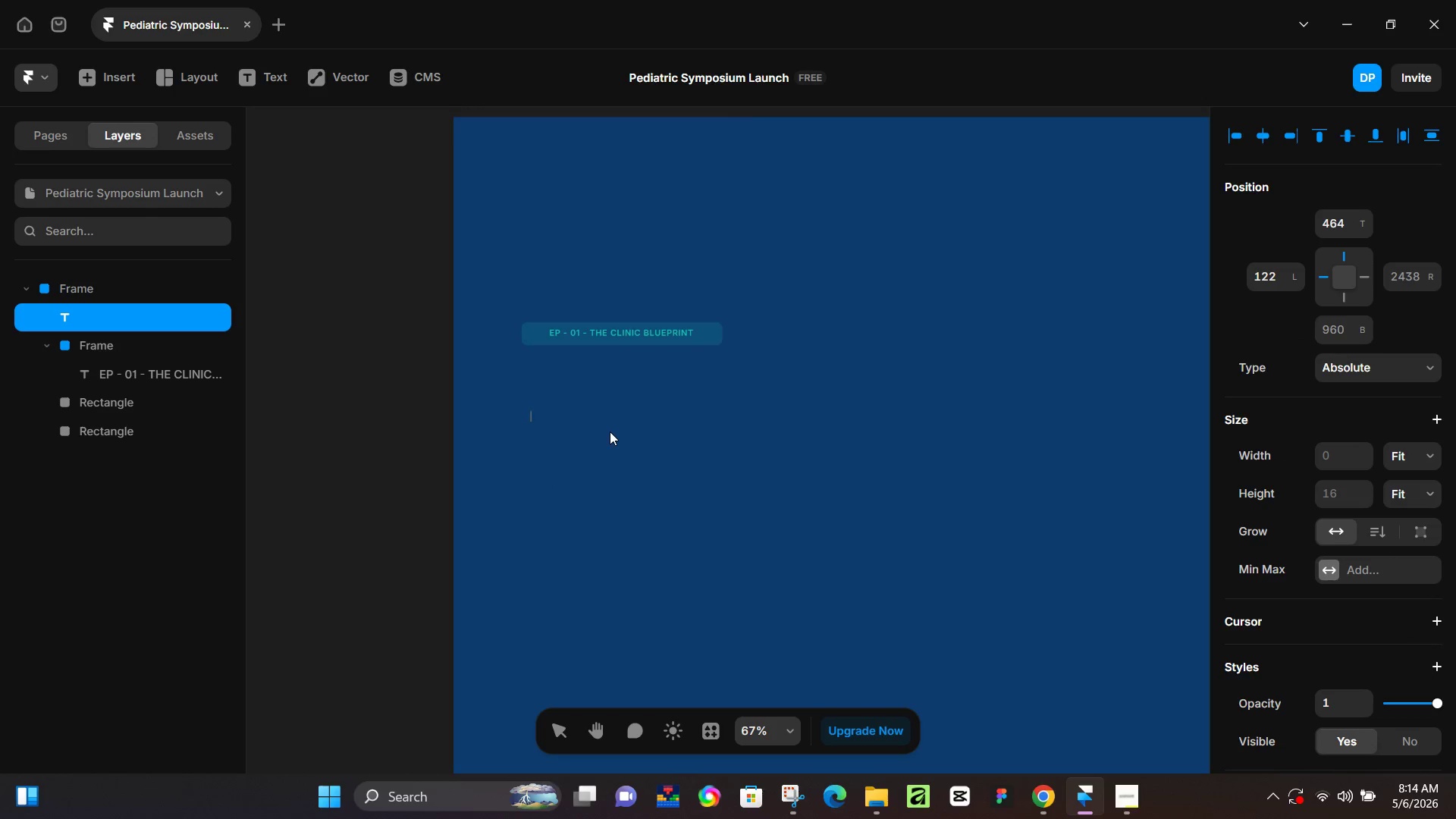 
type(How to Host)
 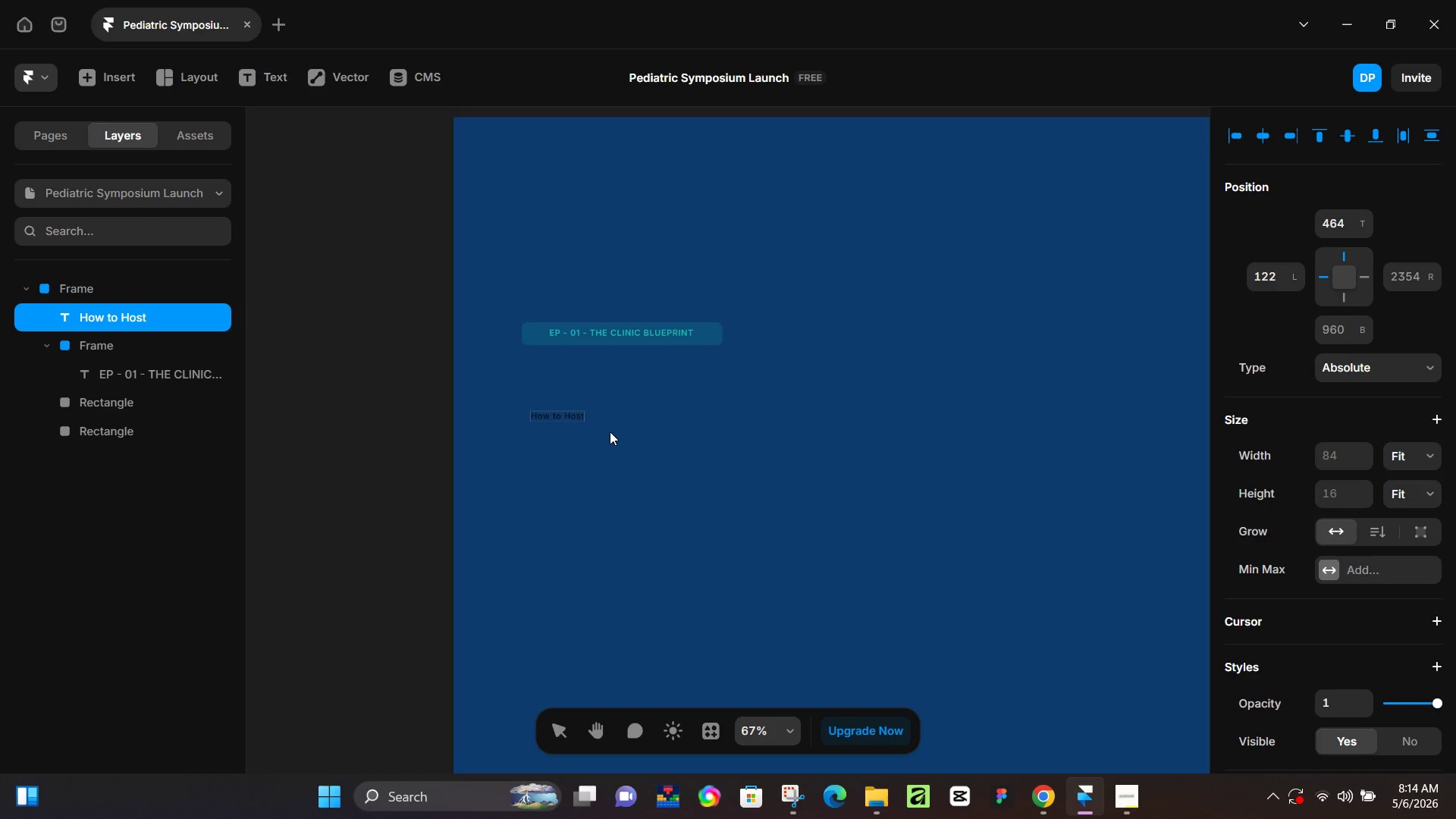 
key(Enter)
 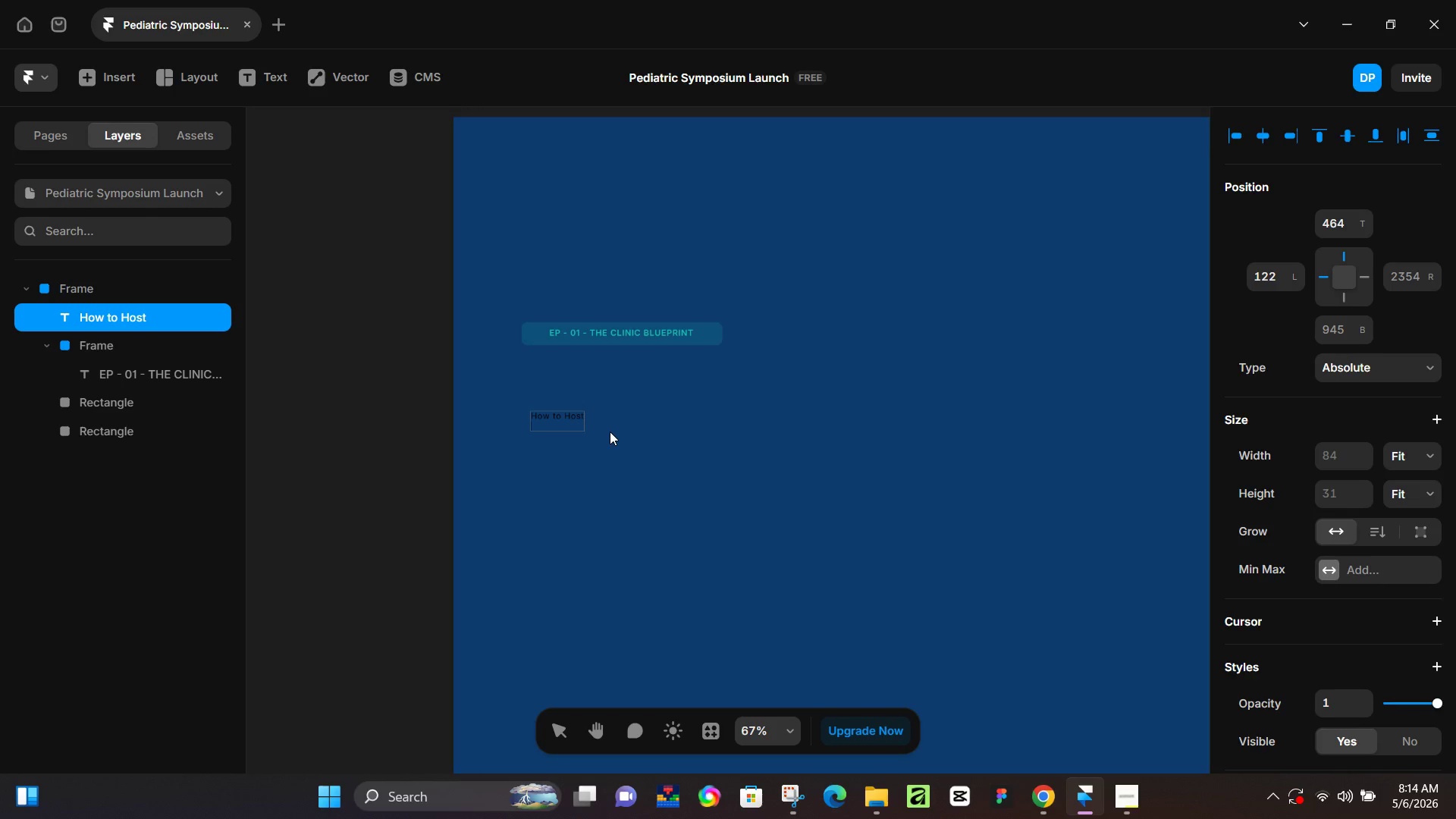 
key(A)
 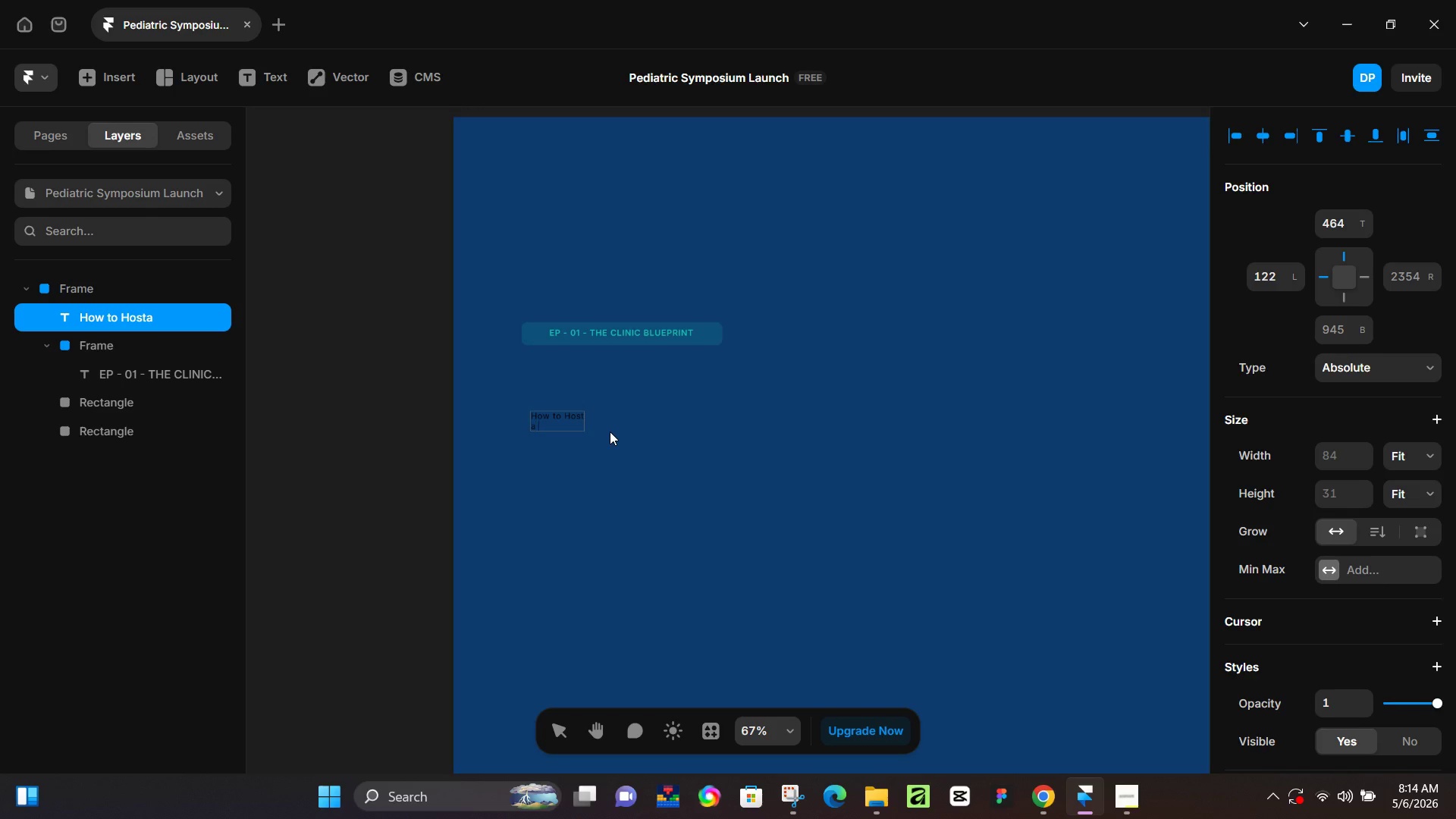 
key(Space)
 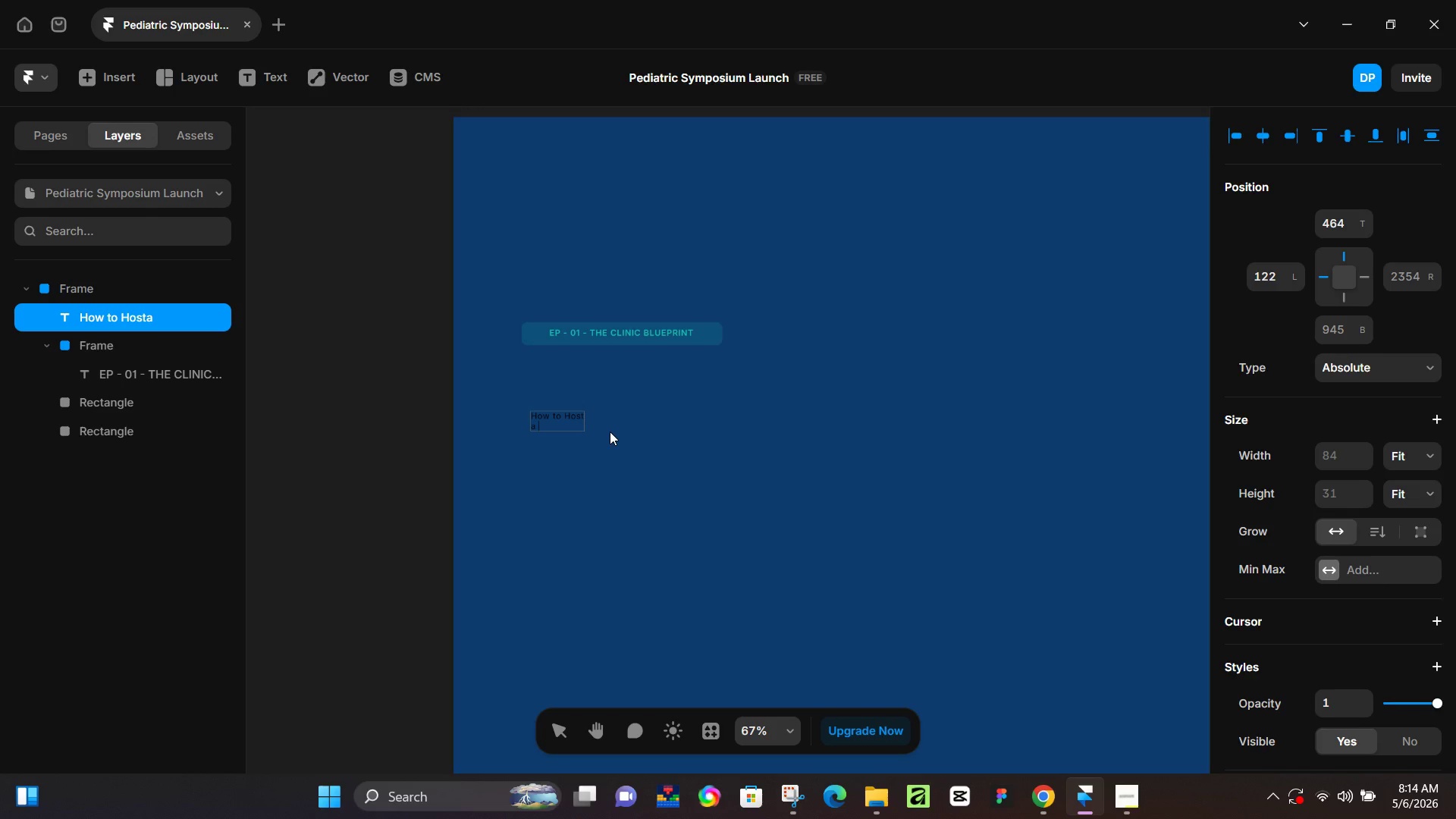 
key(Backspace)
 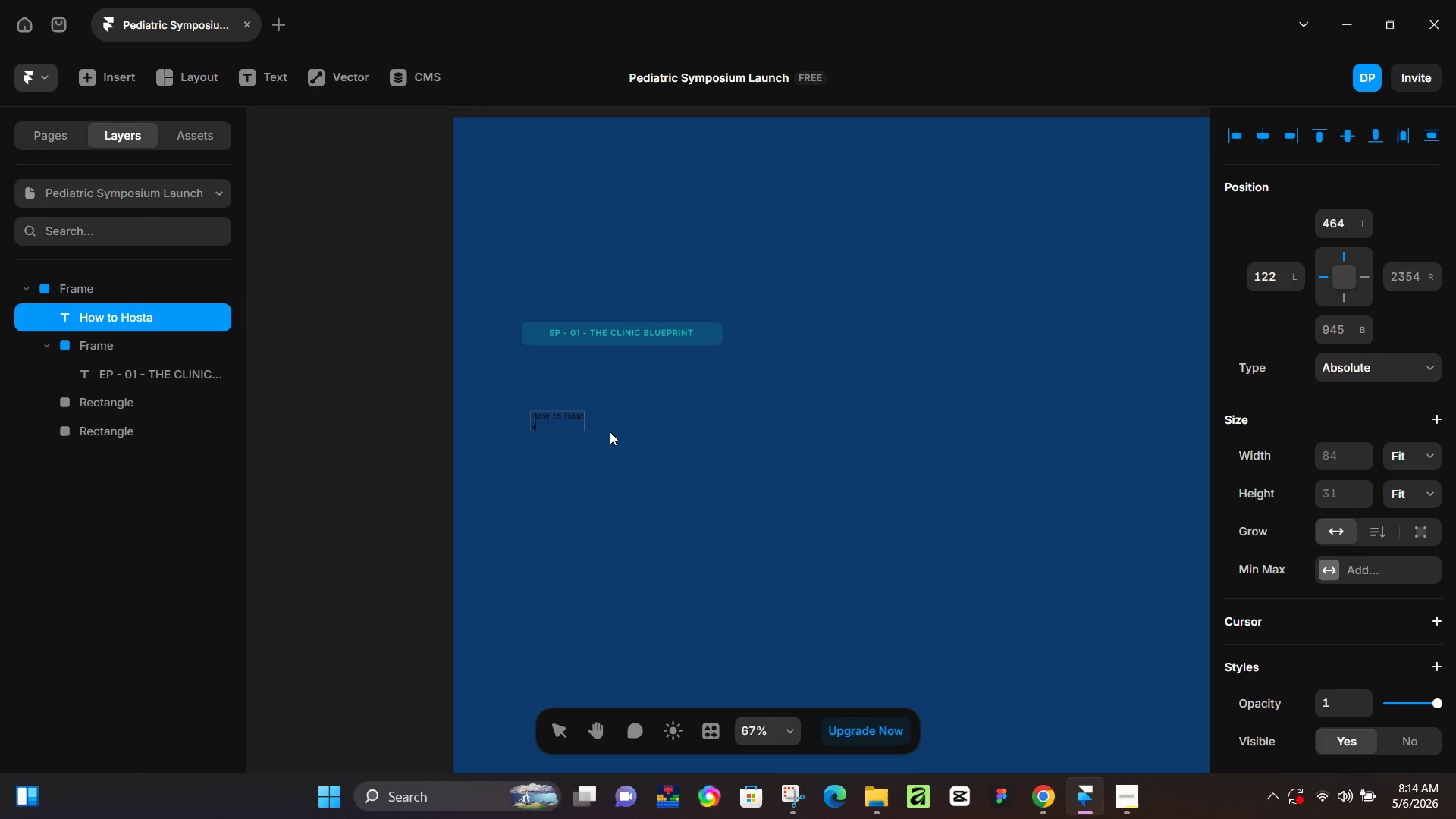 
key(Enter)
 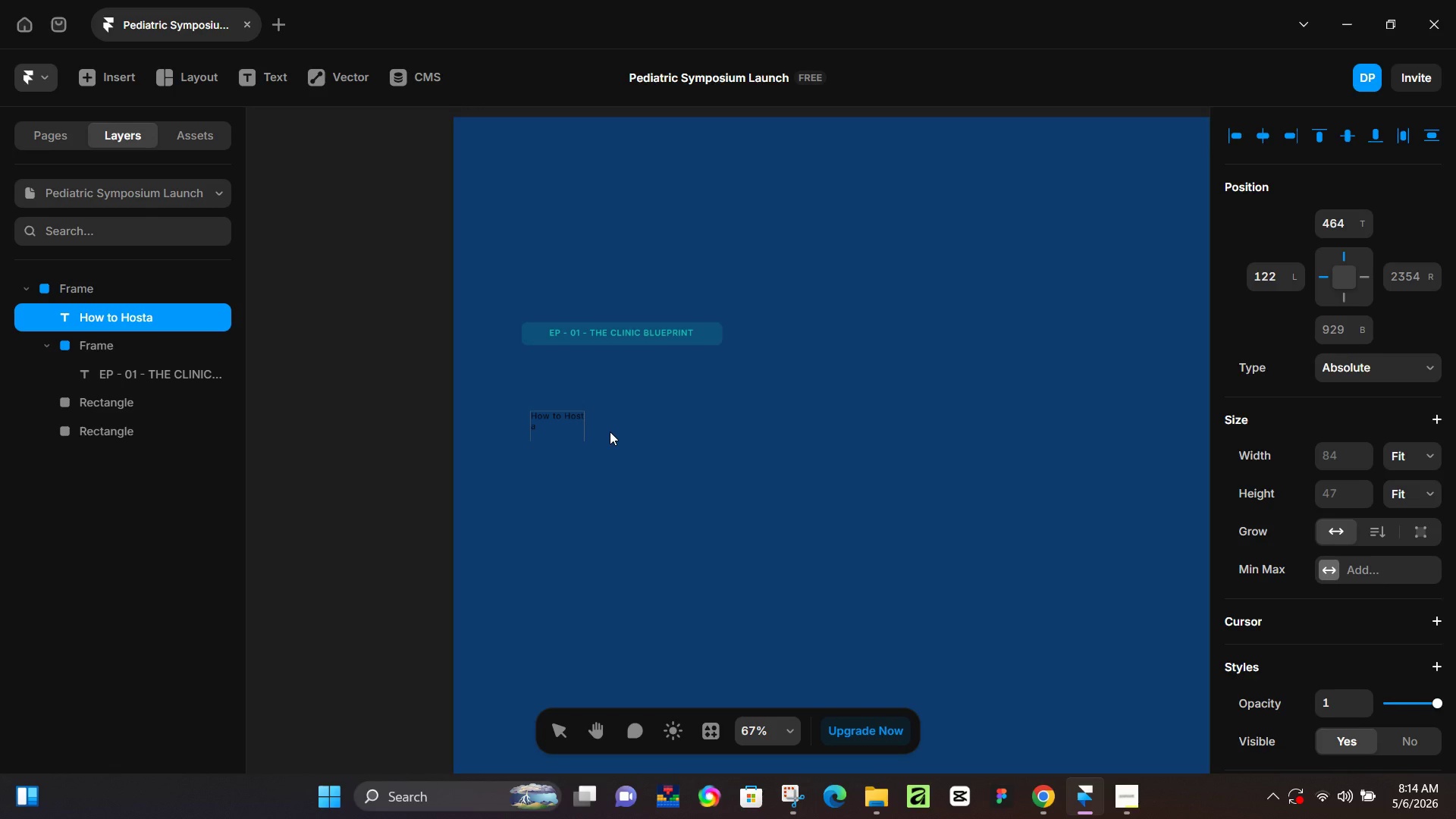 
type(Pediatric)
 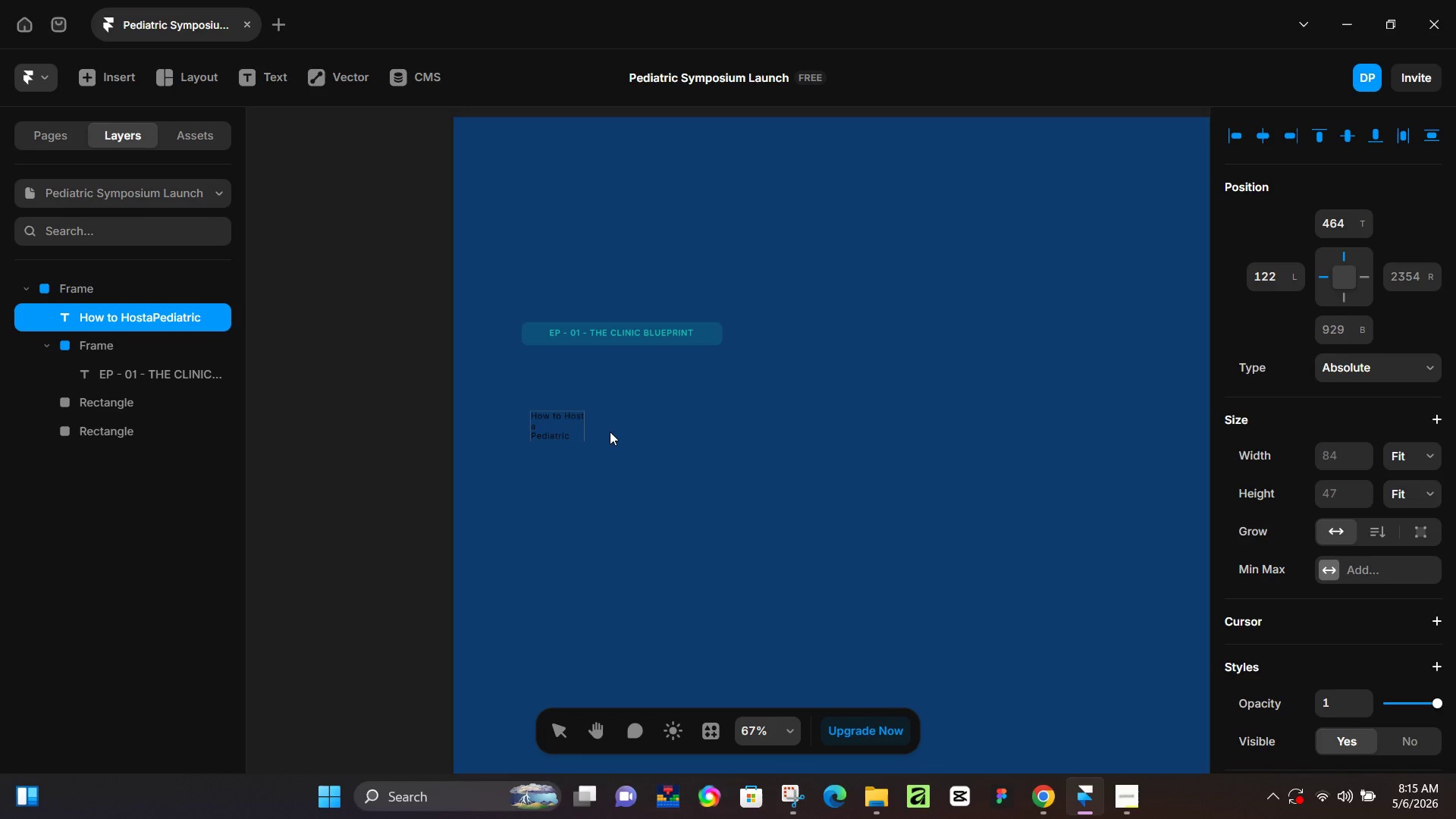 
key(Enter)
 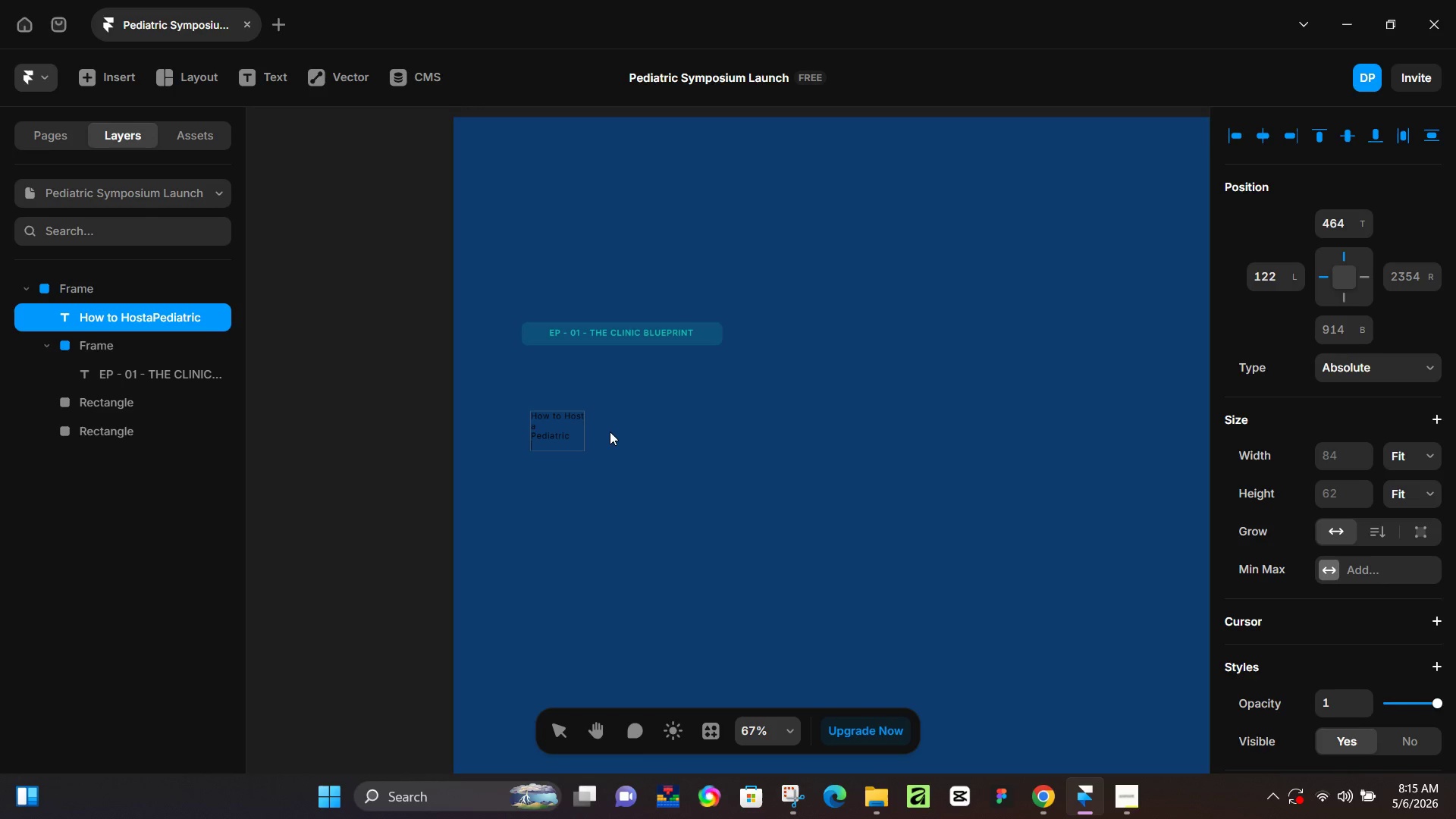 
type(Health)
 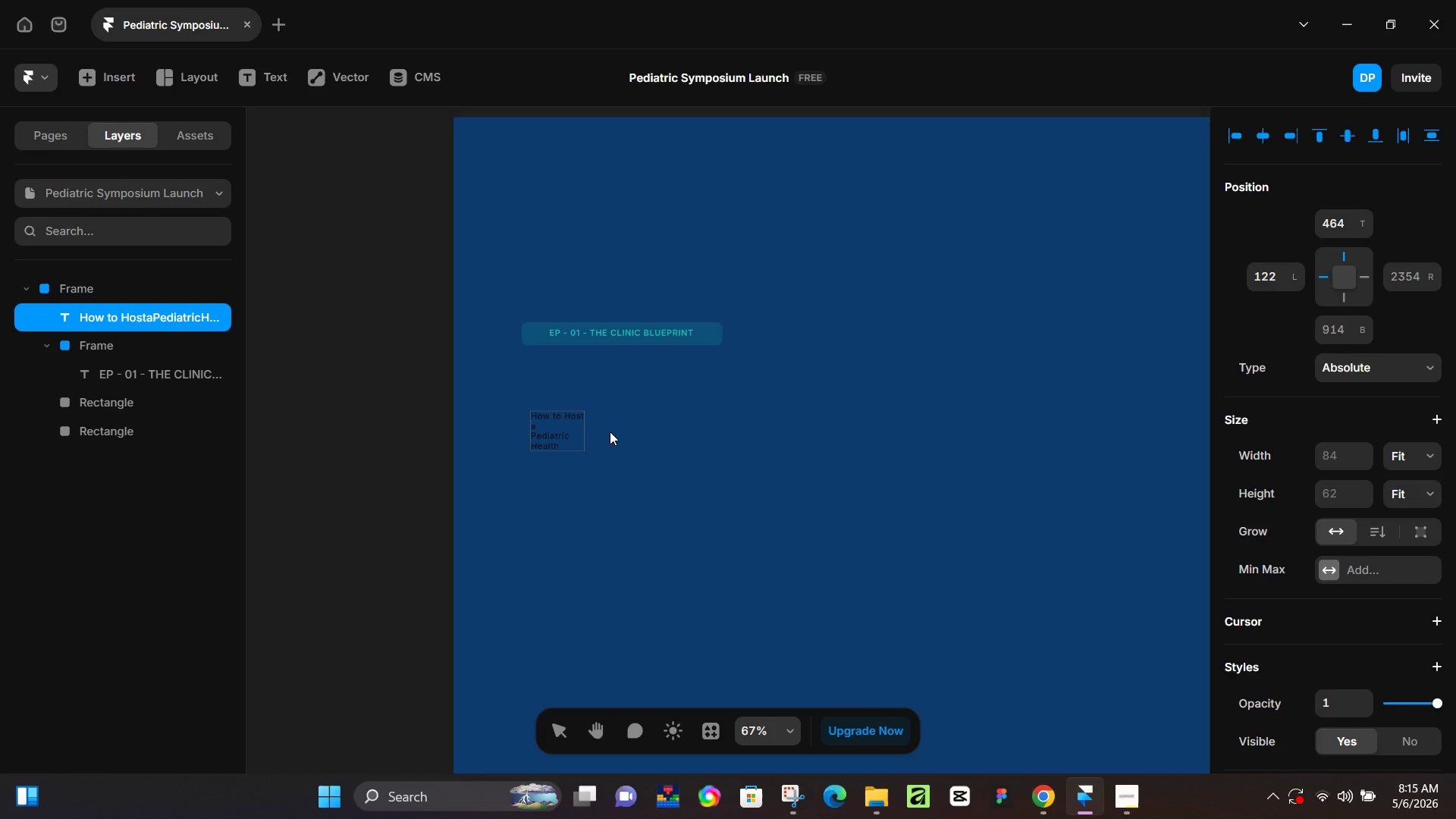 
wait(6.78)
 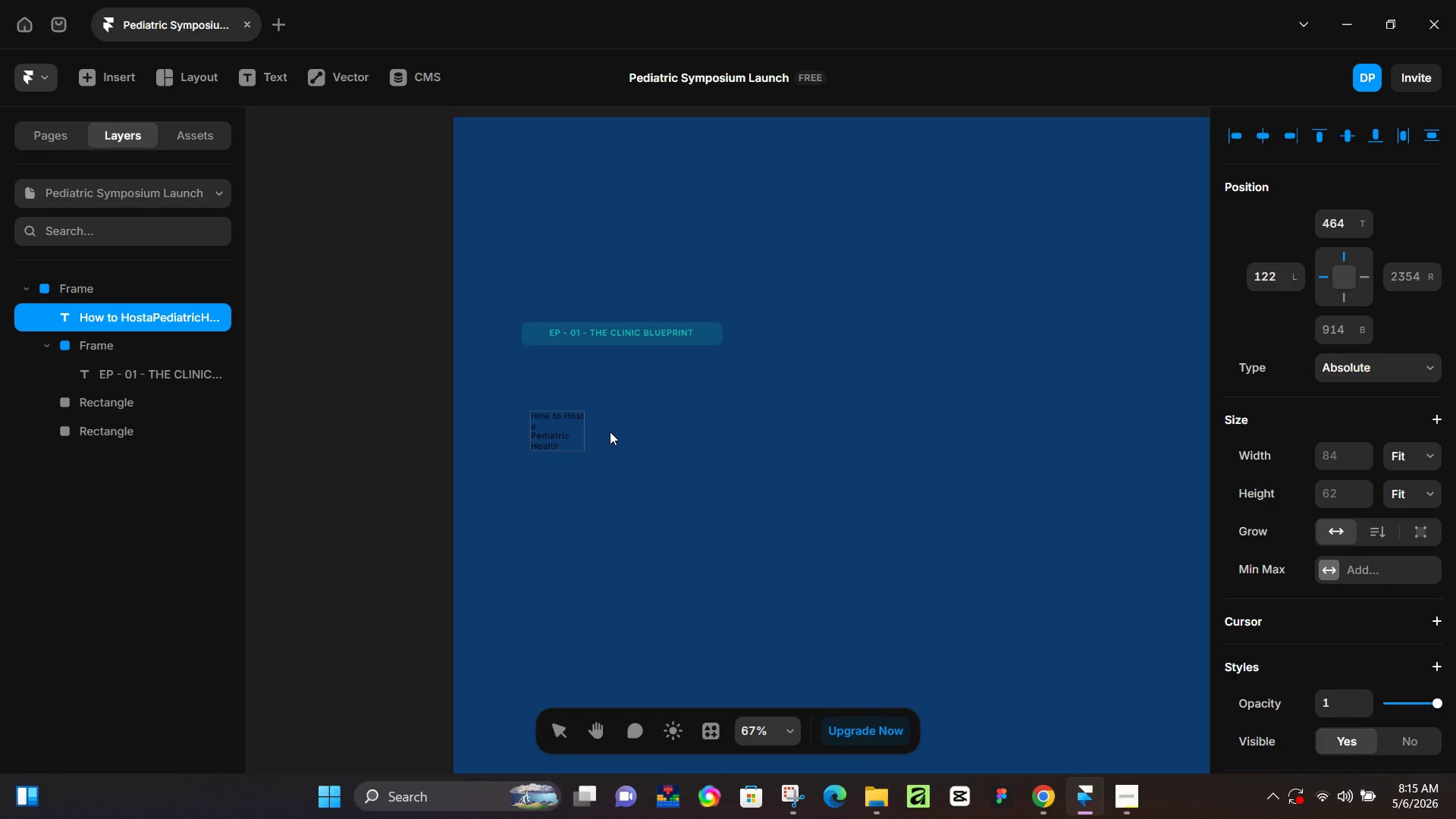 
key(Enter)
 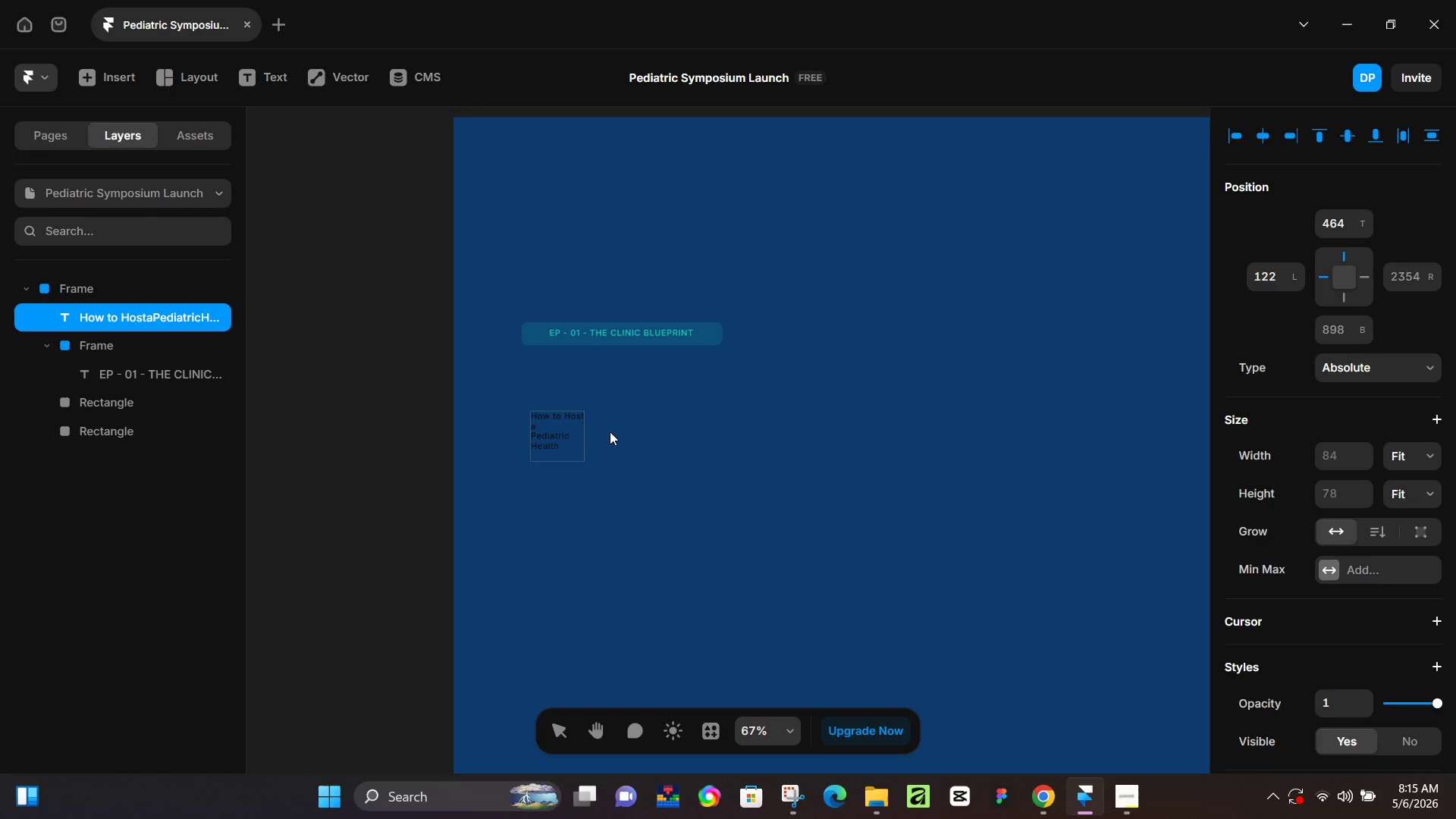 
type(Fair Without)
 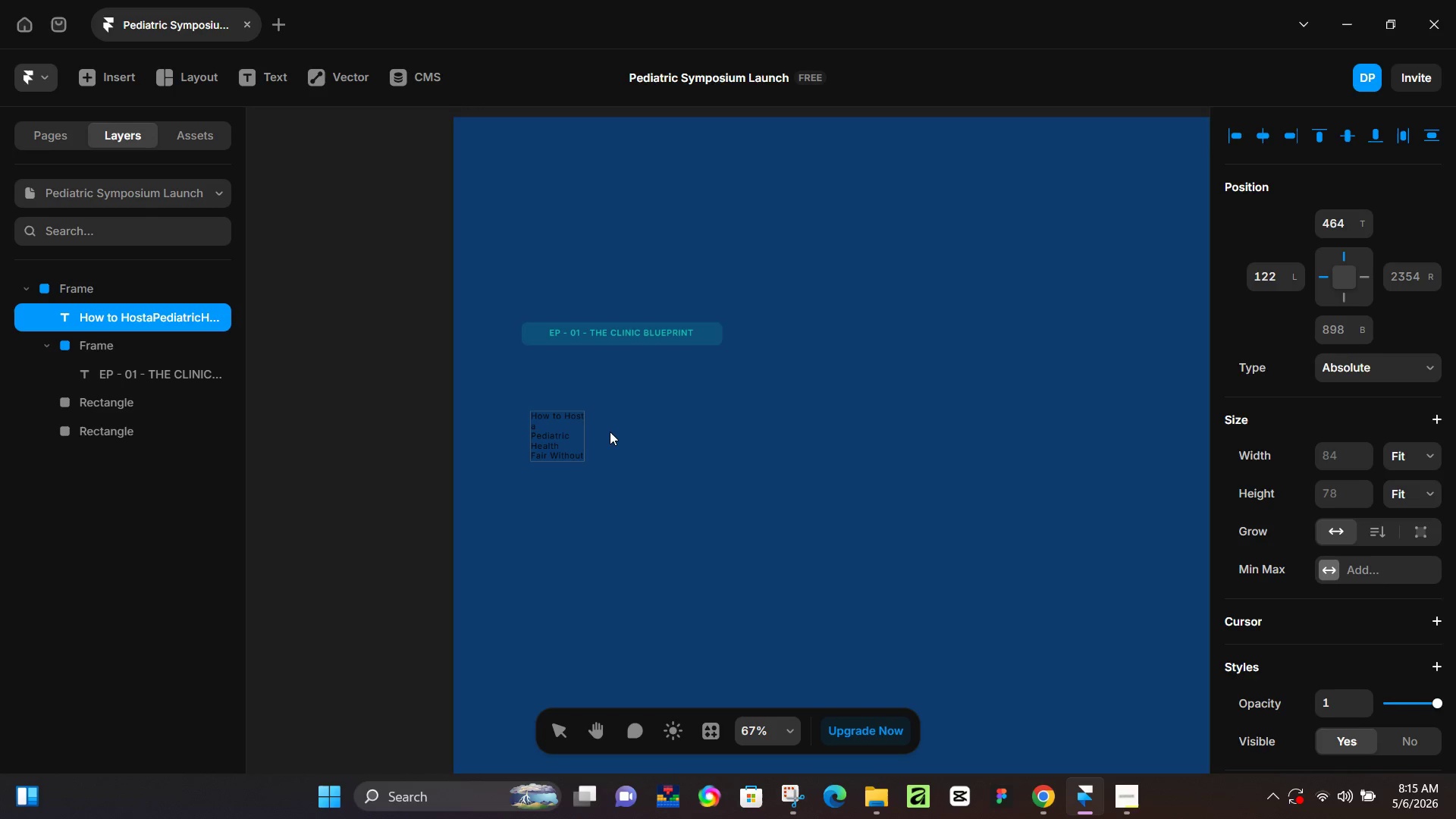 
key(Enter)
 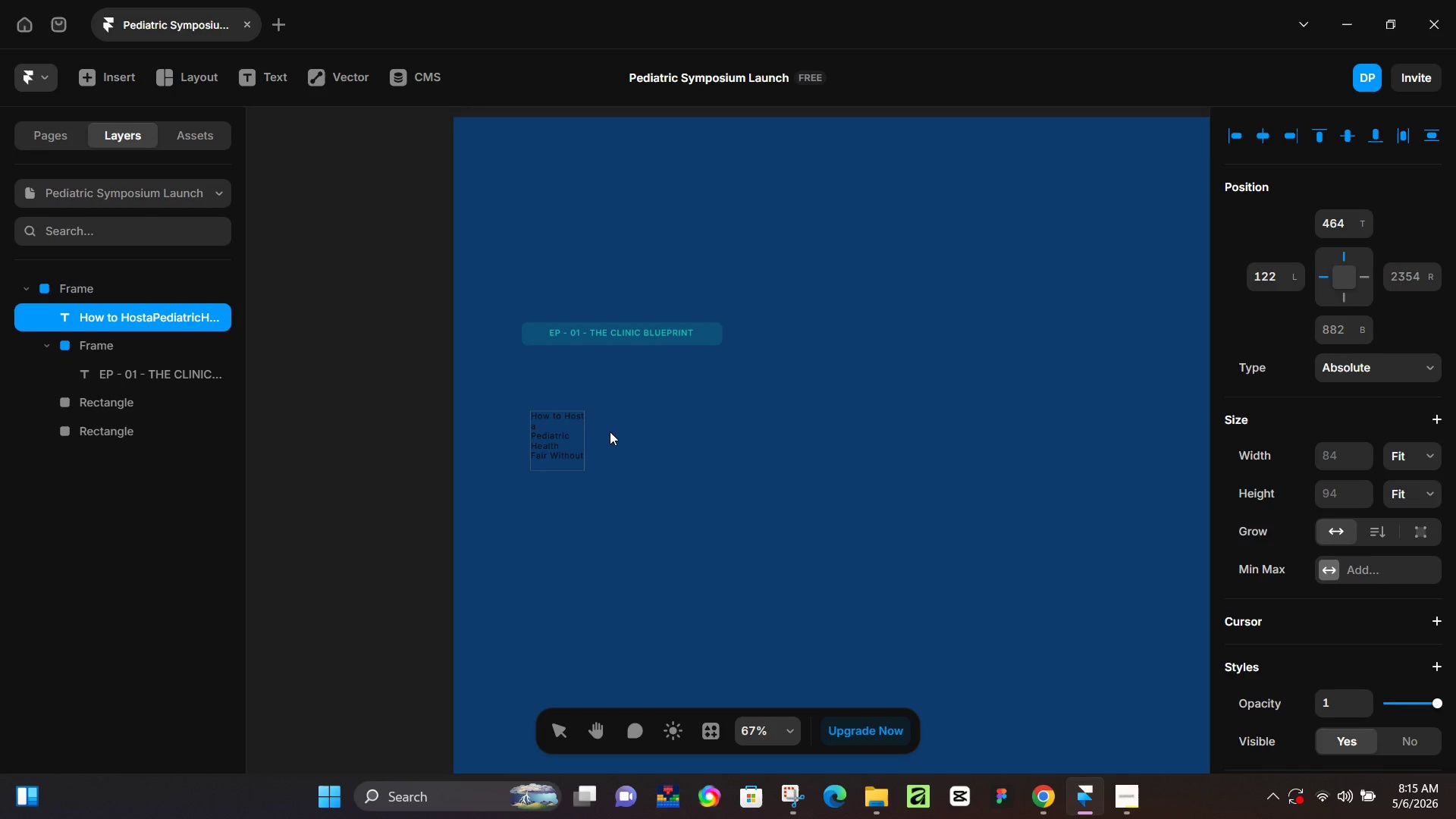 
type(the Stress)
 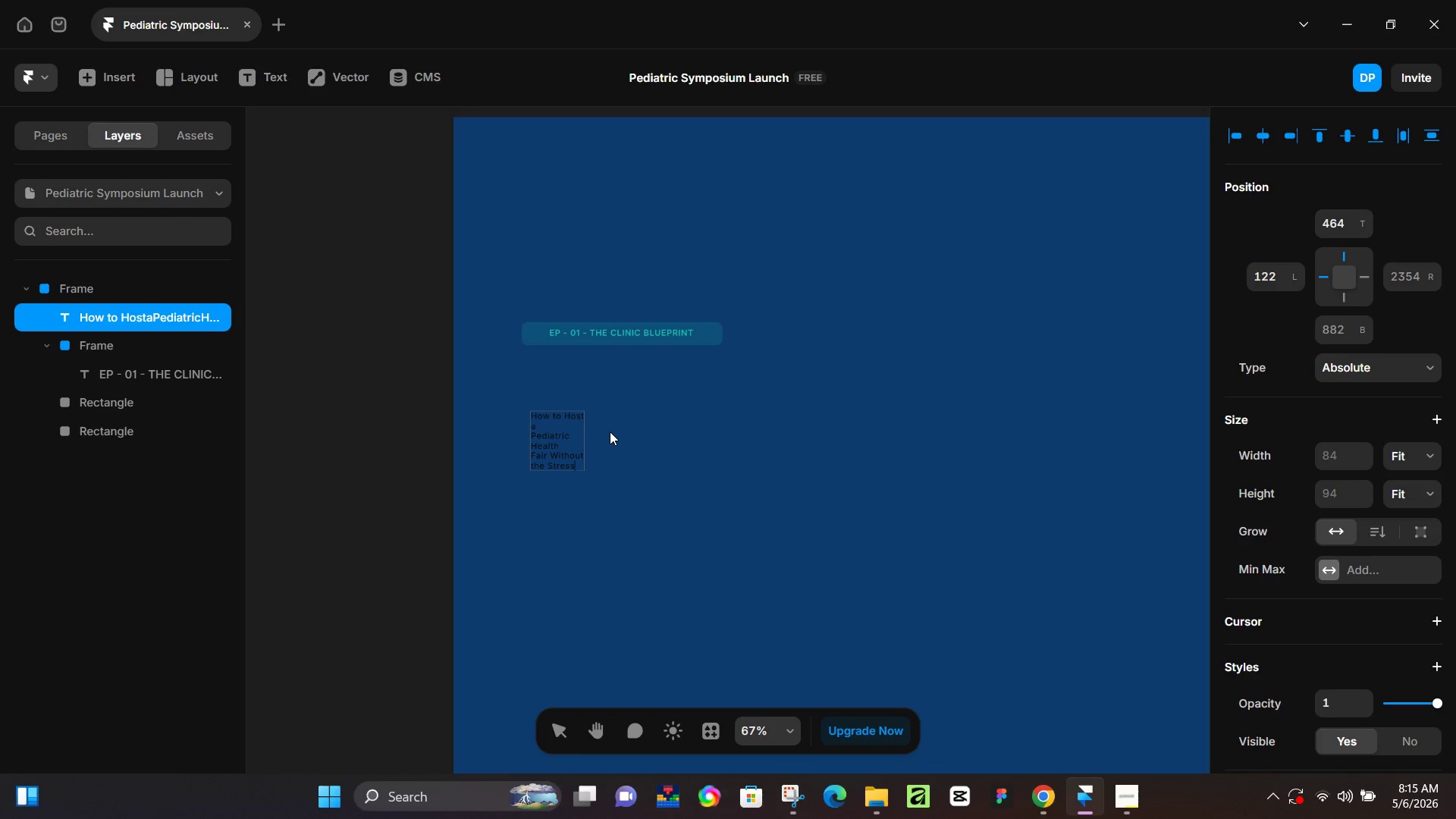 
key(Control+A)
 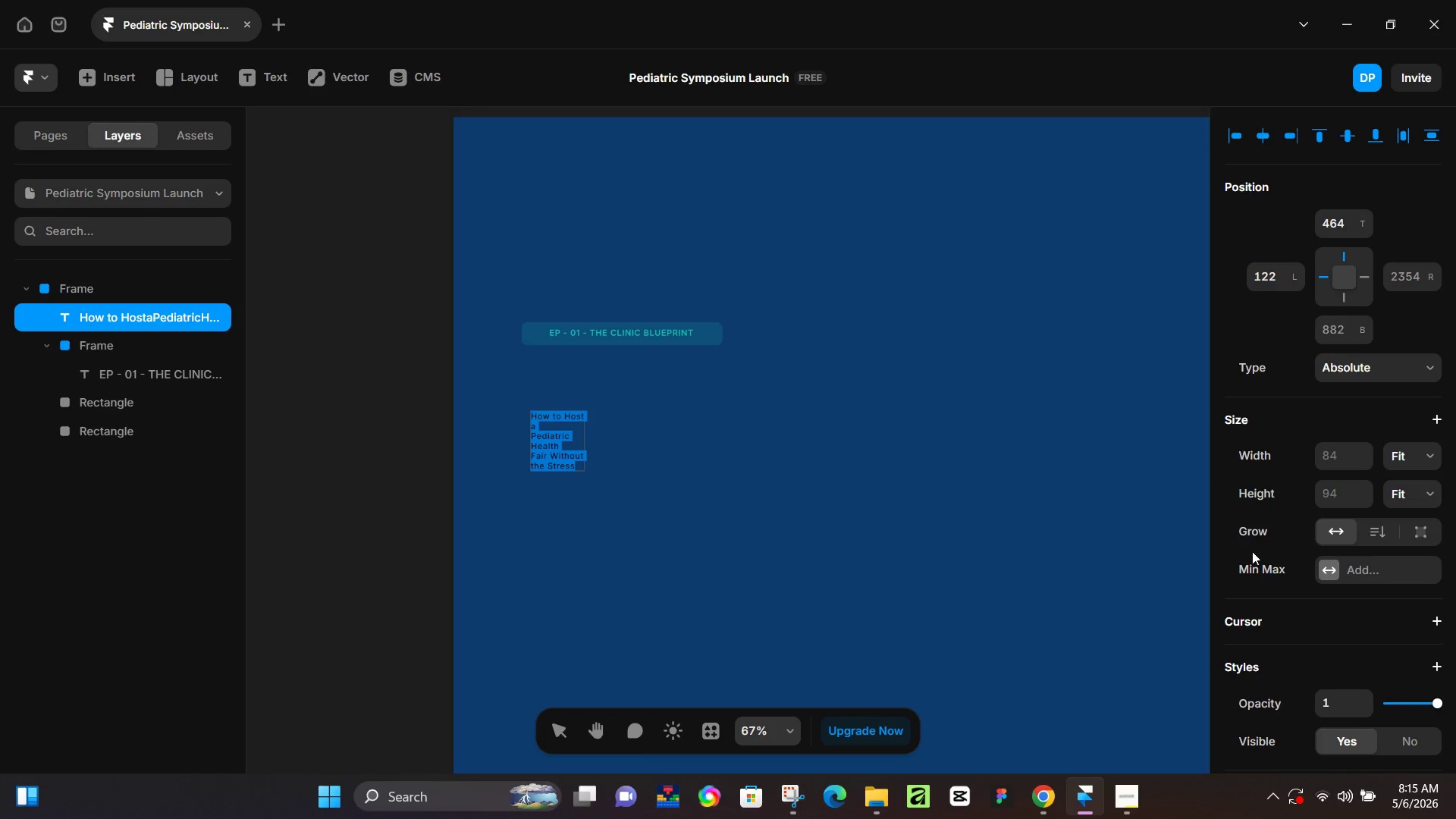 
scroll: coordinate [1260, 555], scroll_direction: down, amount: 5.0
 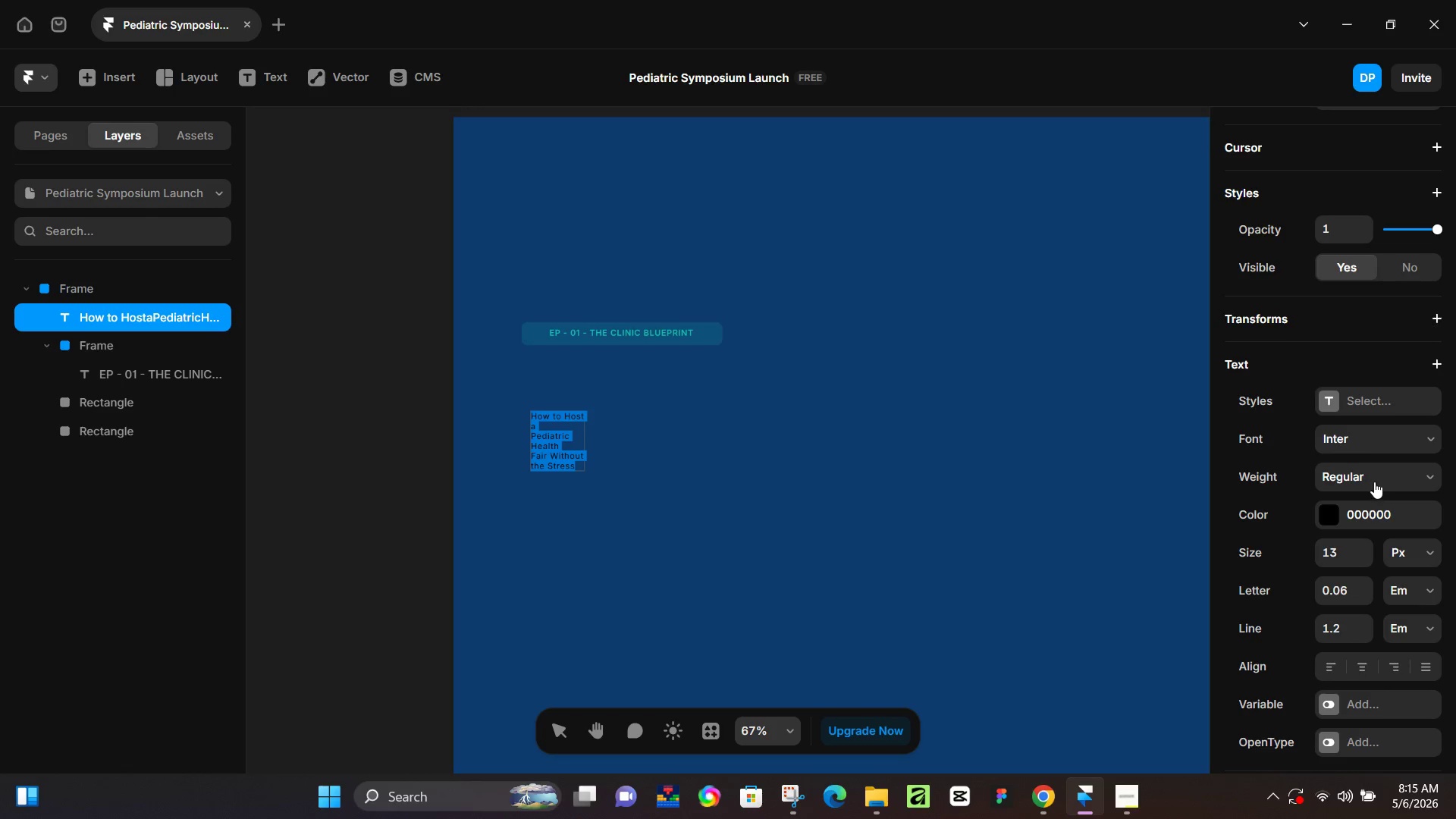 
left_click([1363, 449])
 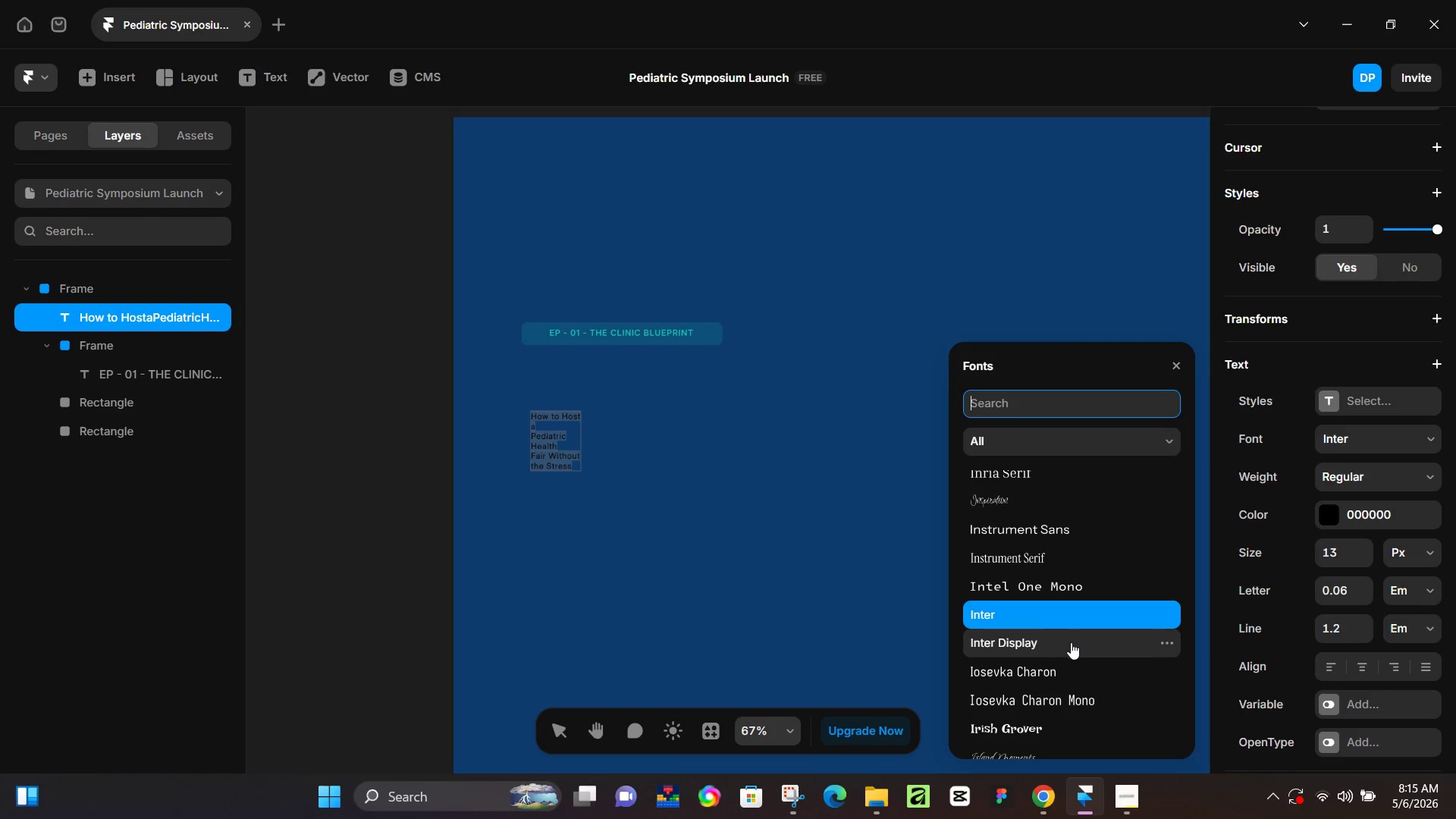 
scroll: coordinate [1062, 701], scroll_direction: down, amount: 5.0
 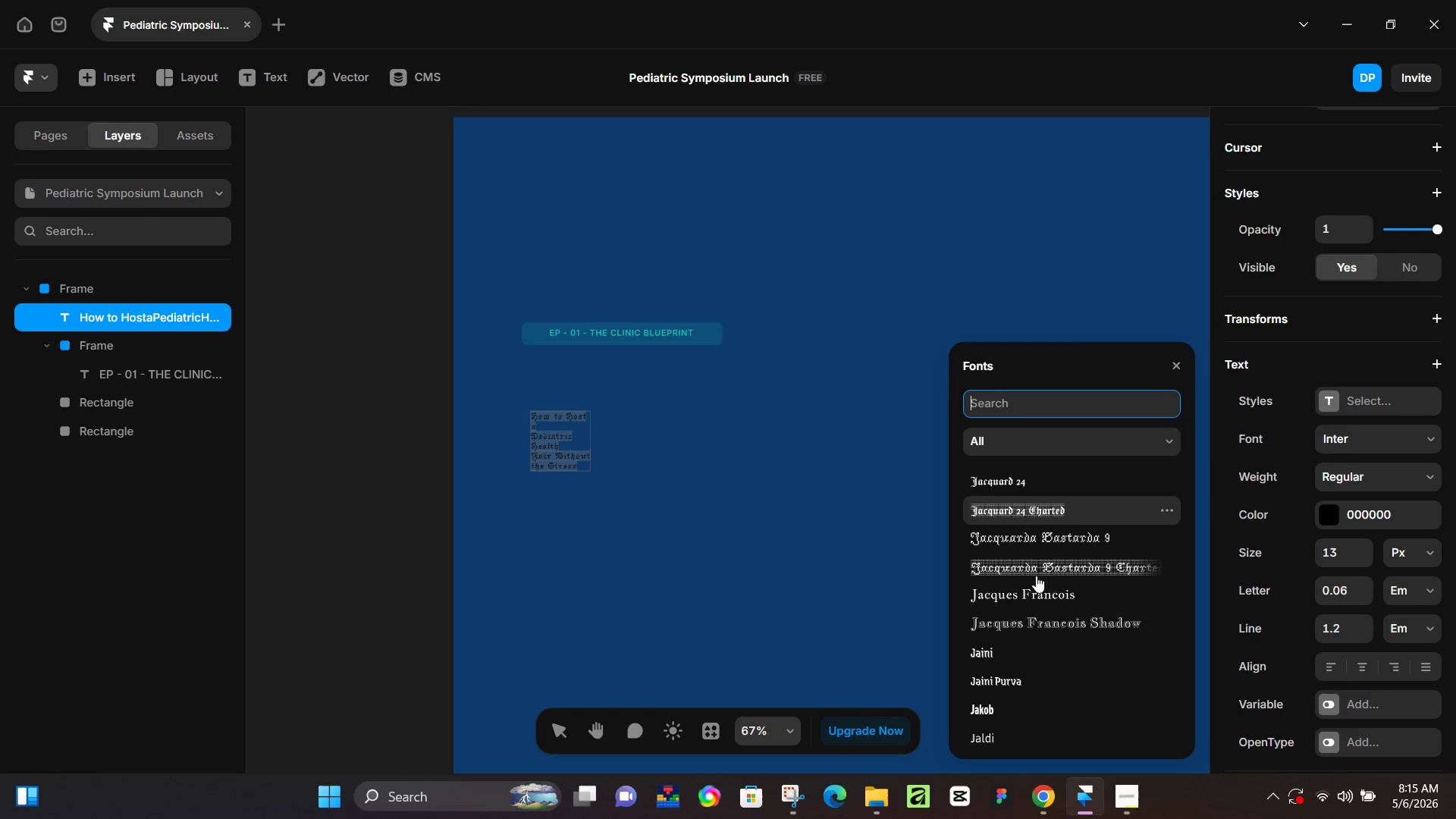 
scroll: coordinate [1040, 560], scroll_direction: up, amount: 2.0
 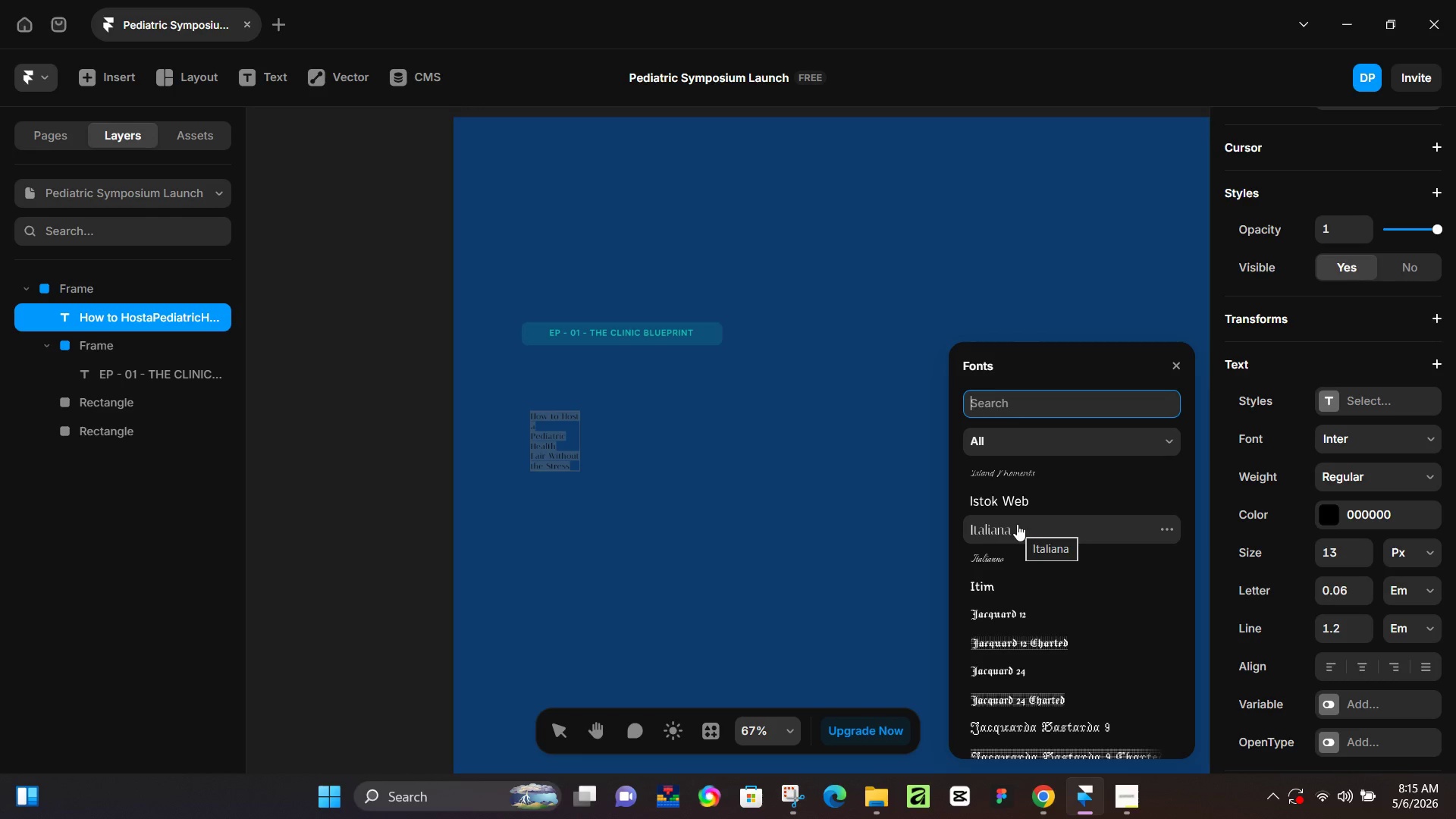 
left_click([1017, 524])
 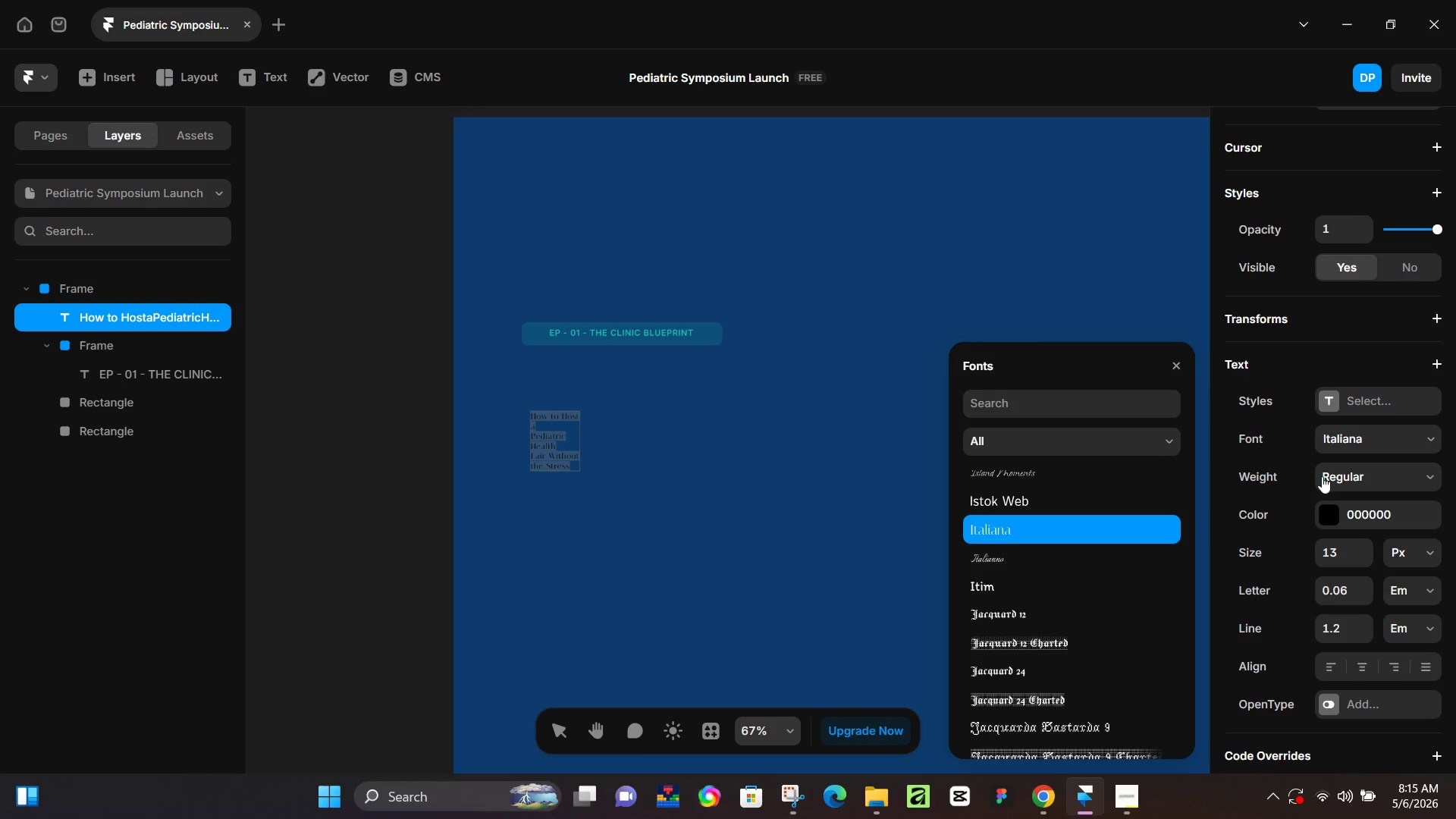 
left_click([1324, 475])
 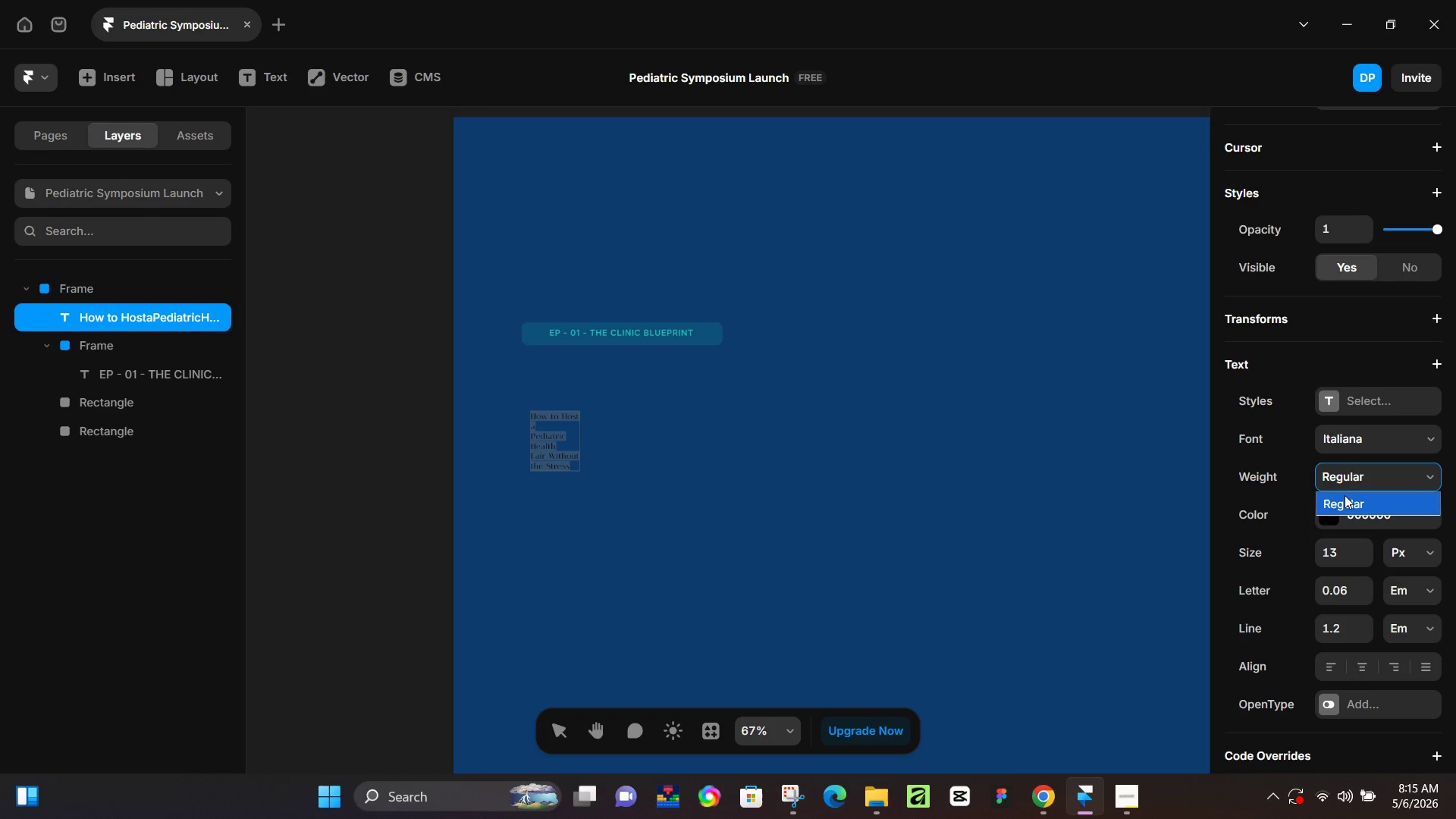 
left_click([1351, 480])
 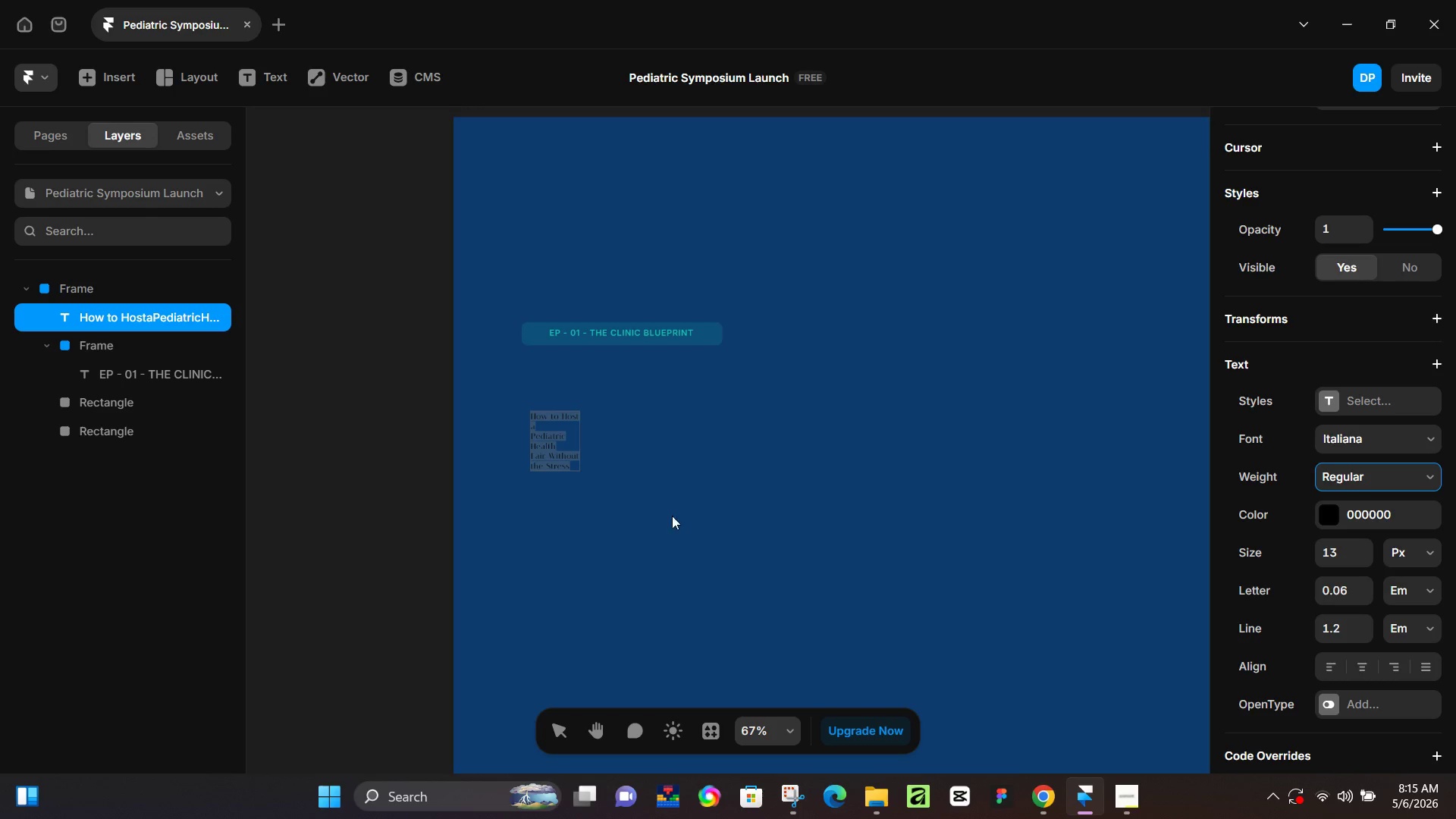 
left_click([679, 515])
 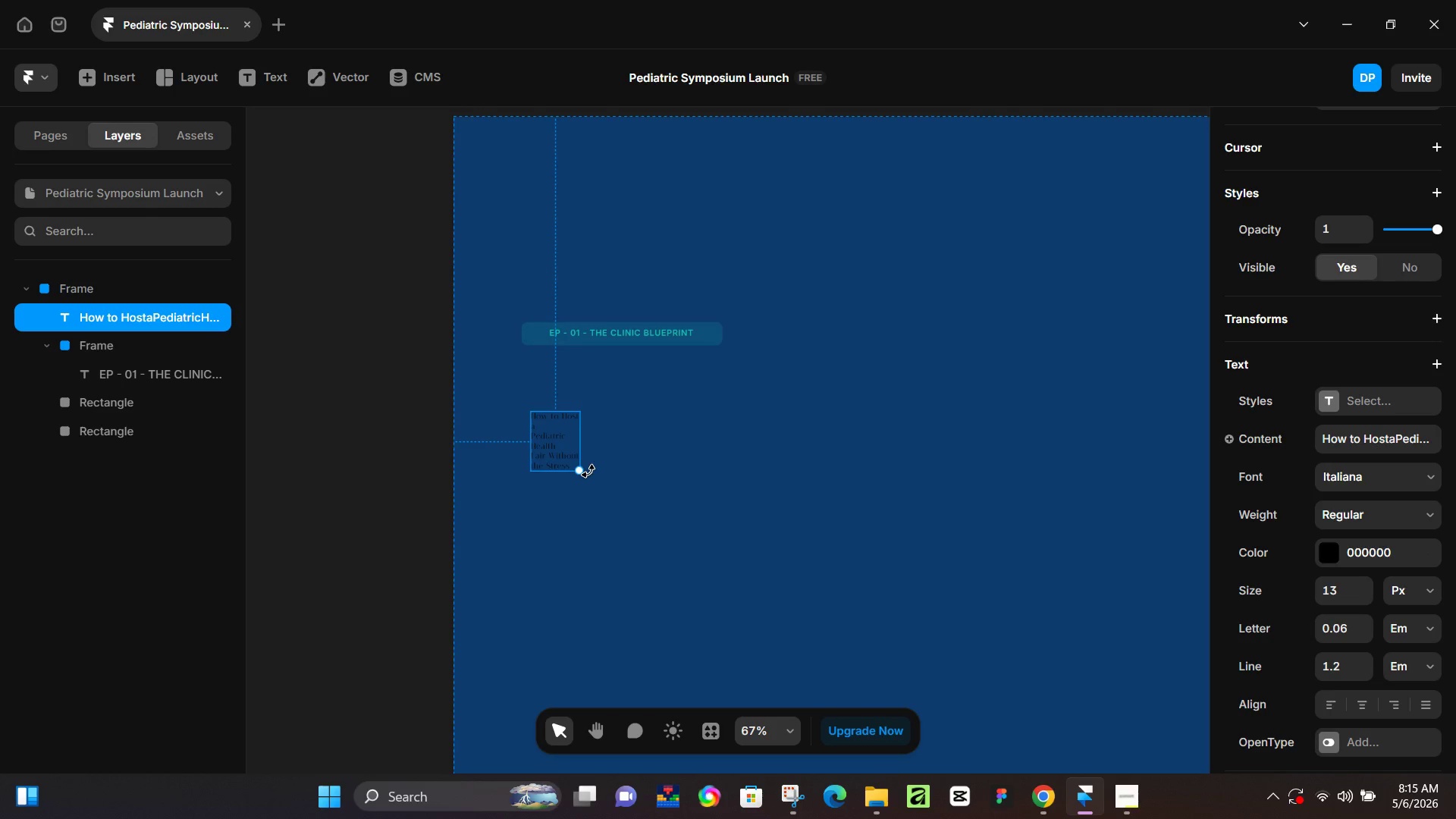 
key(K)
 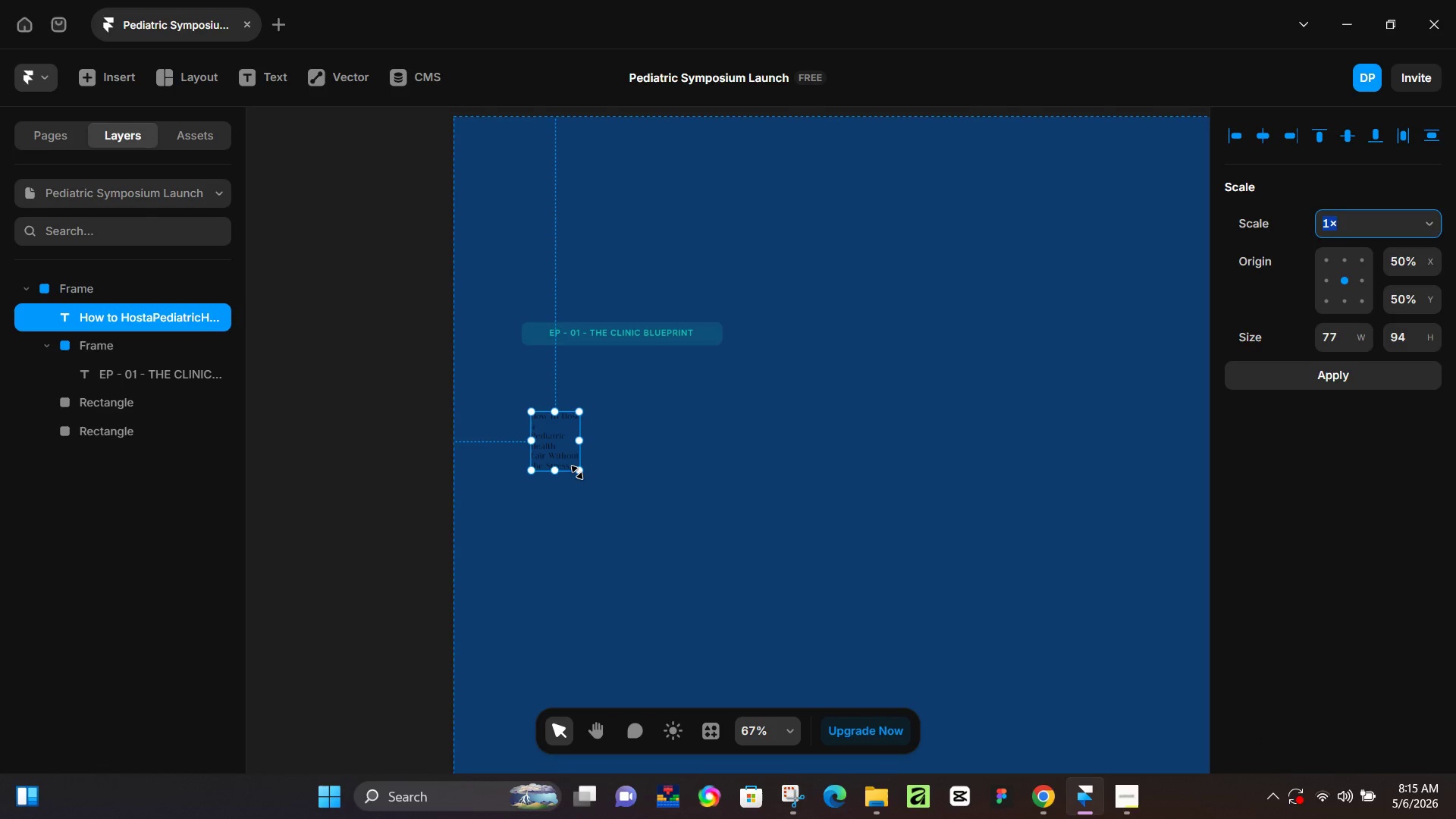 
left_click_drag(start_coordinate=[577, 472], to_coordinate=[780, 601])
 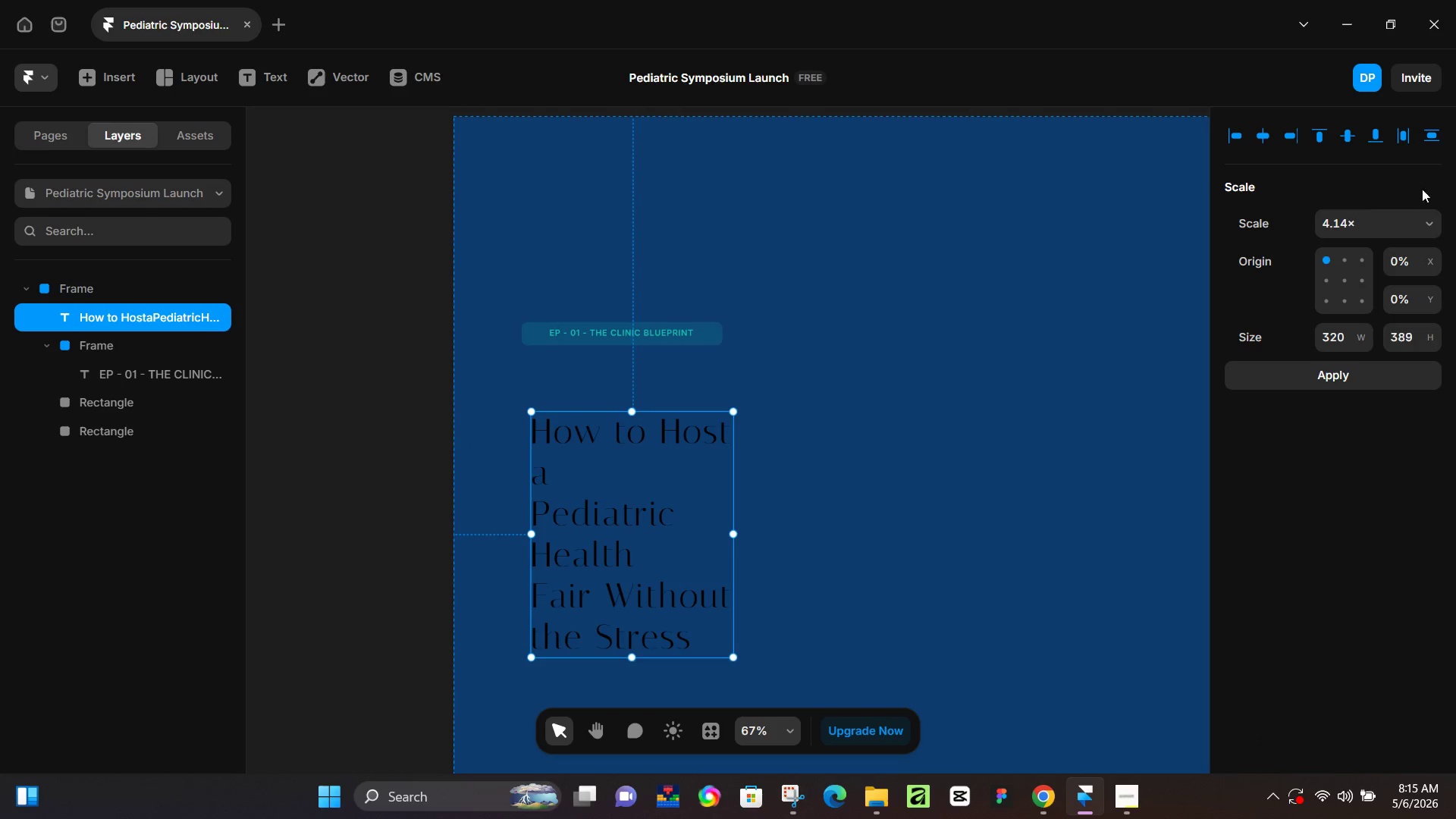 
left_click([1031, 312])
 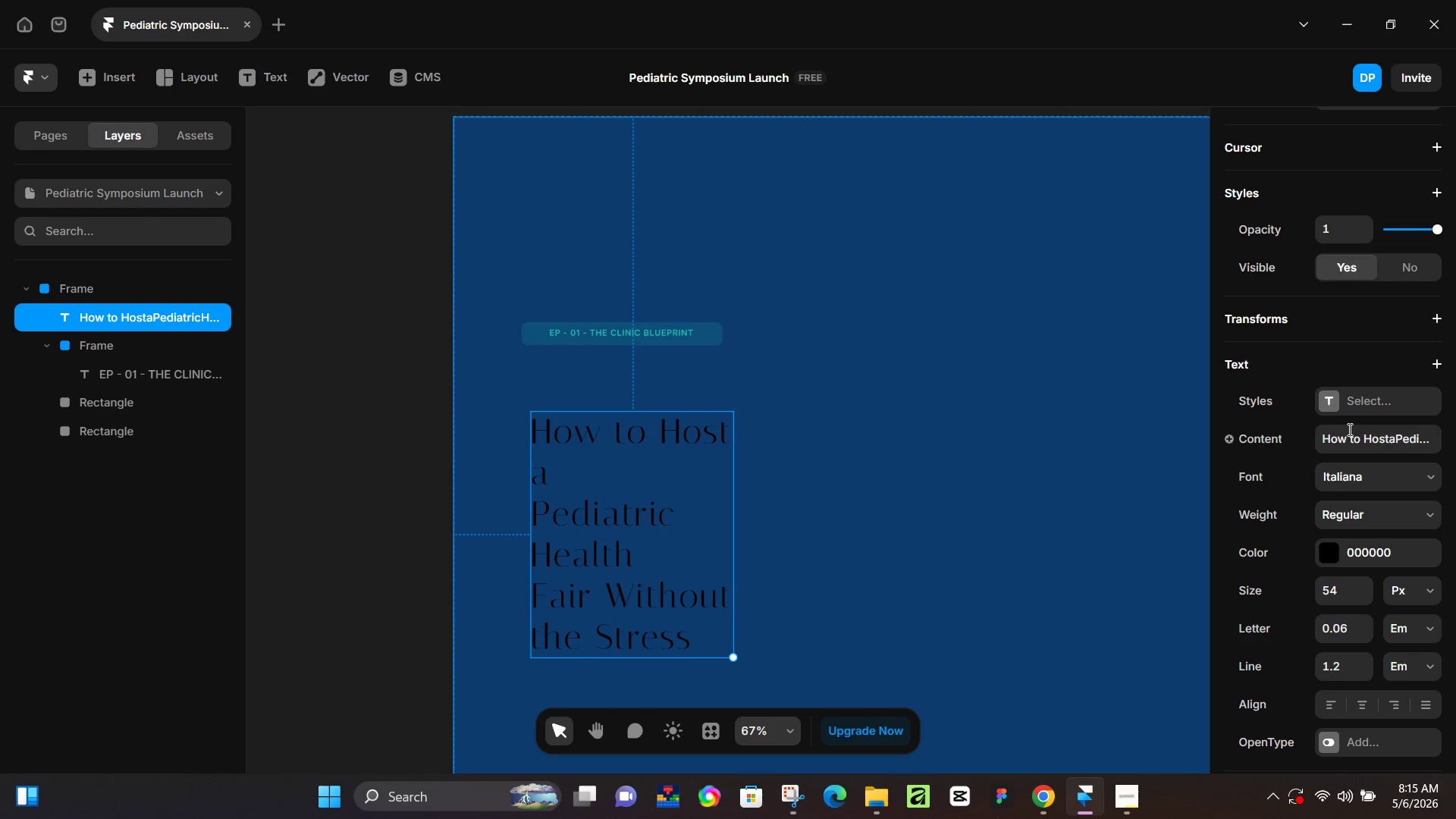 
left_click([1356, 478])
 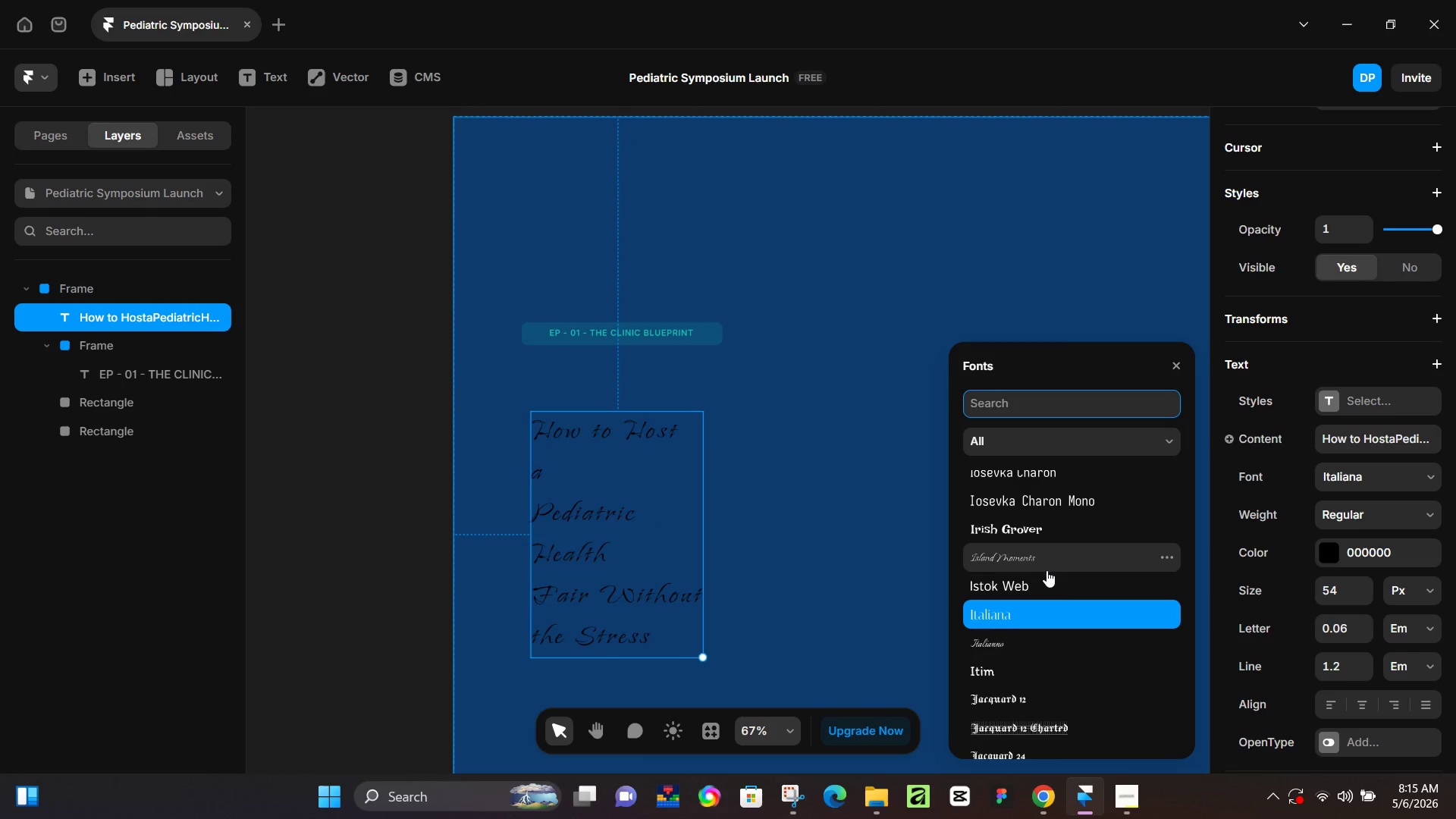 
scroll: coordinate [1056, 573], scroll_direction: down, amount: 8.0
 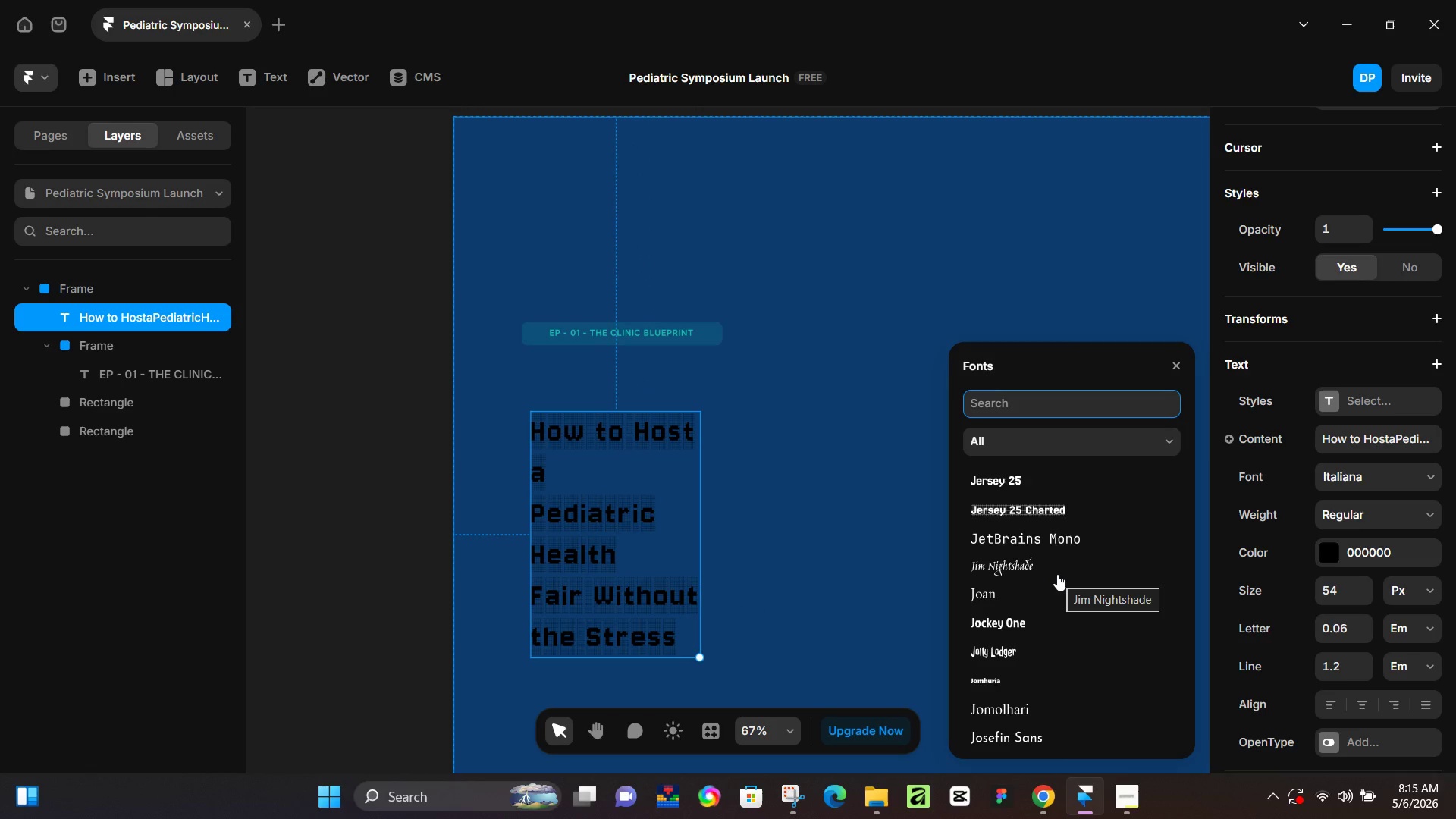 
wait(7.95)
 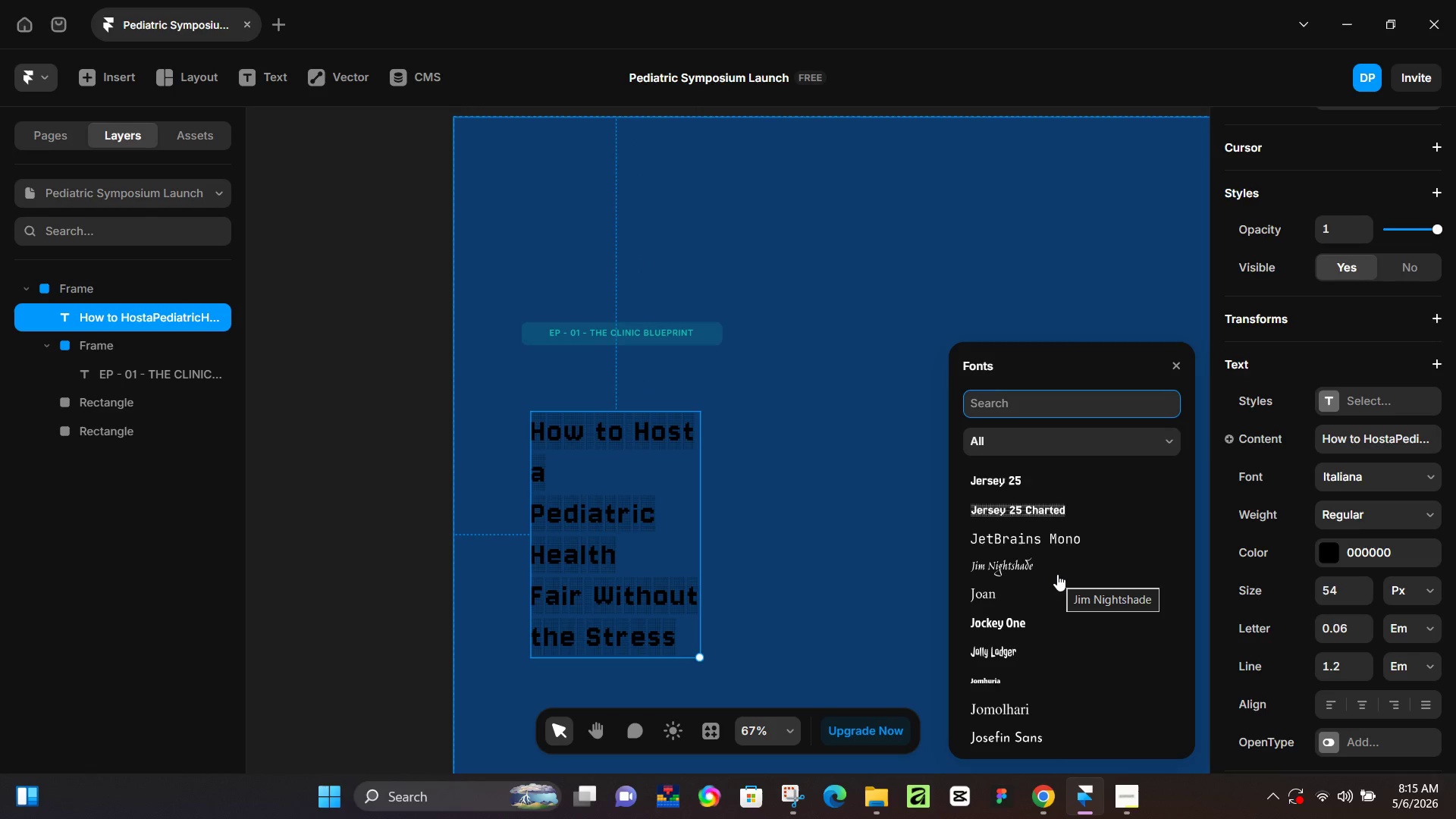 
scroll: coordinate [1065, 580], scroll_direction: down, amount: 4.0
 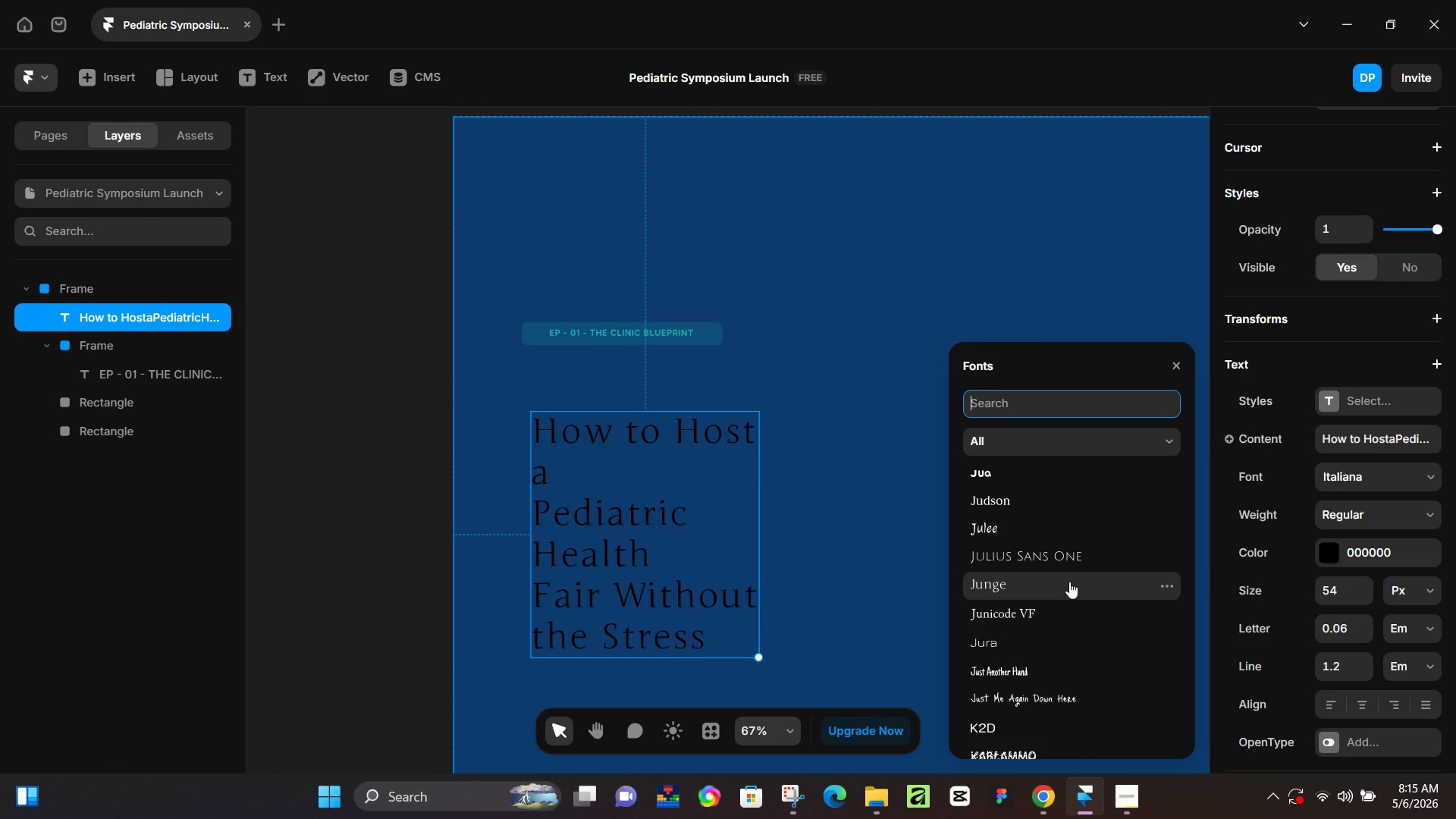 
scroll: coordinate [1069, 582], scroll_direction: up, amount: 2.0
 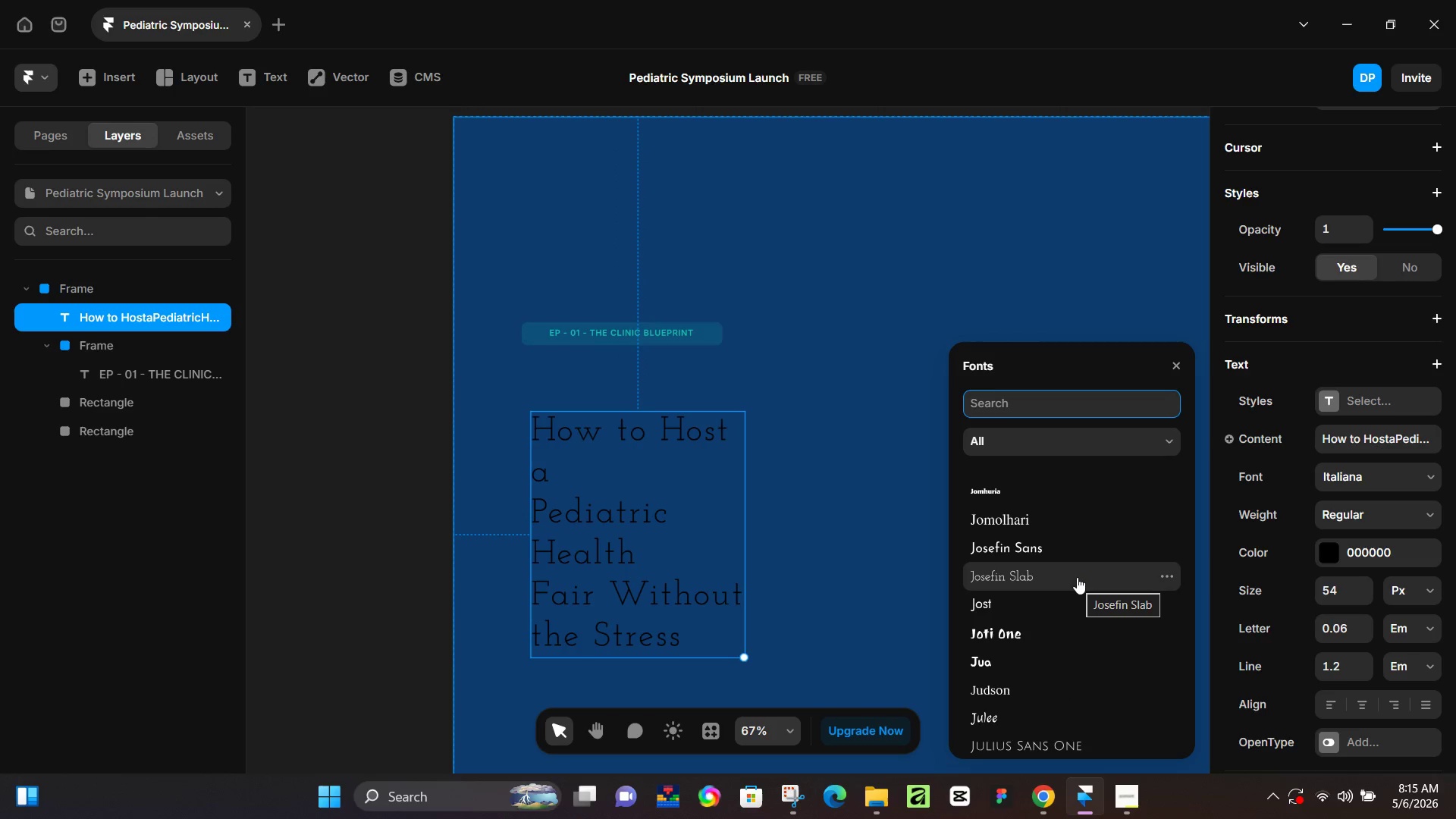 
scroll: coordinate [1076, 575], scroll_direction: down, amount: 8.0
 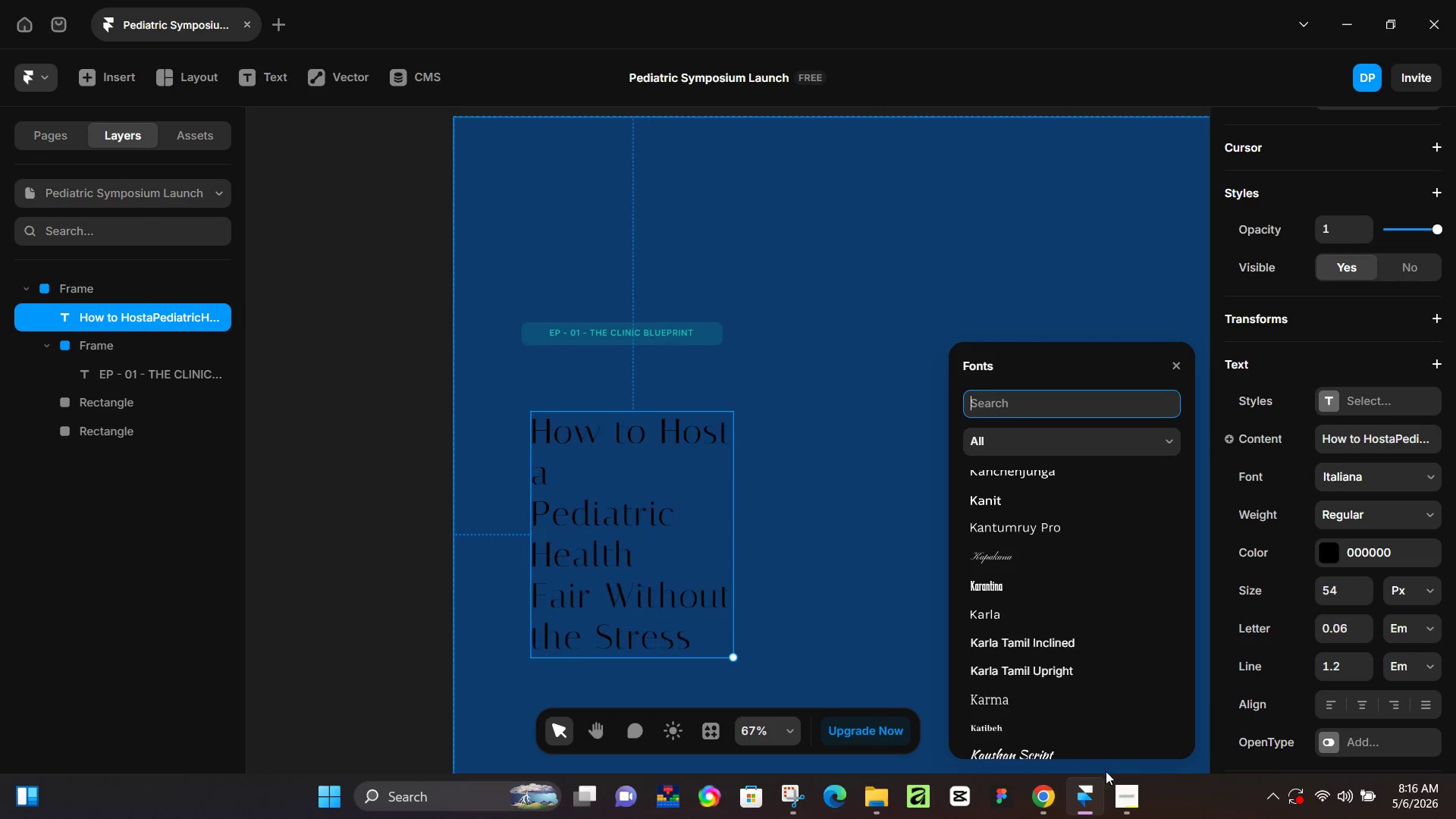 
left_click([1122, 796])